 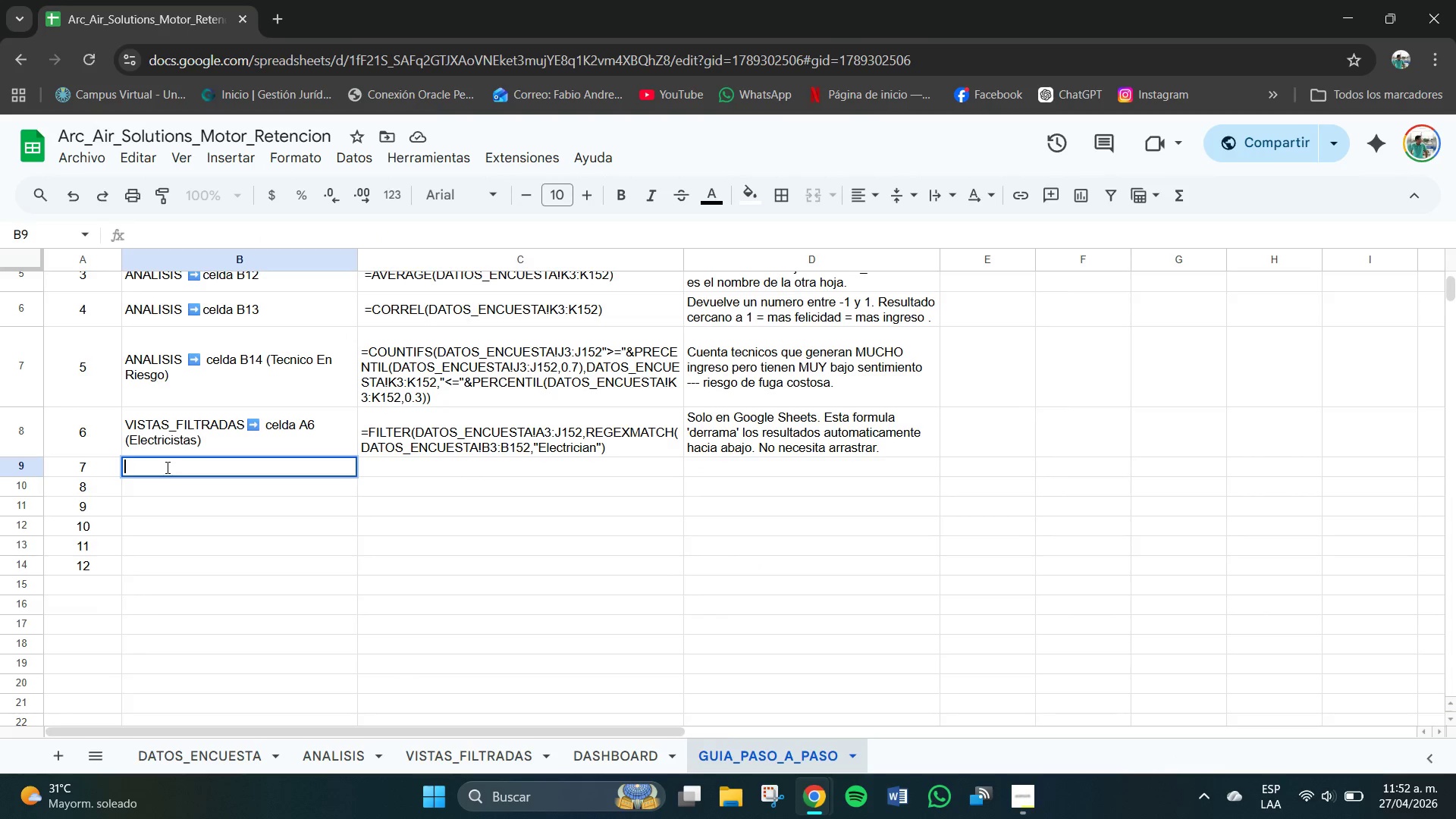 
type(VISTA)
 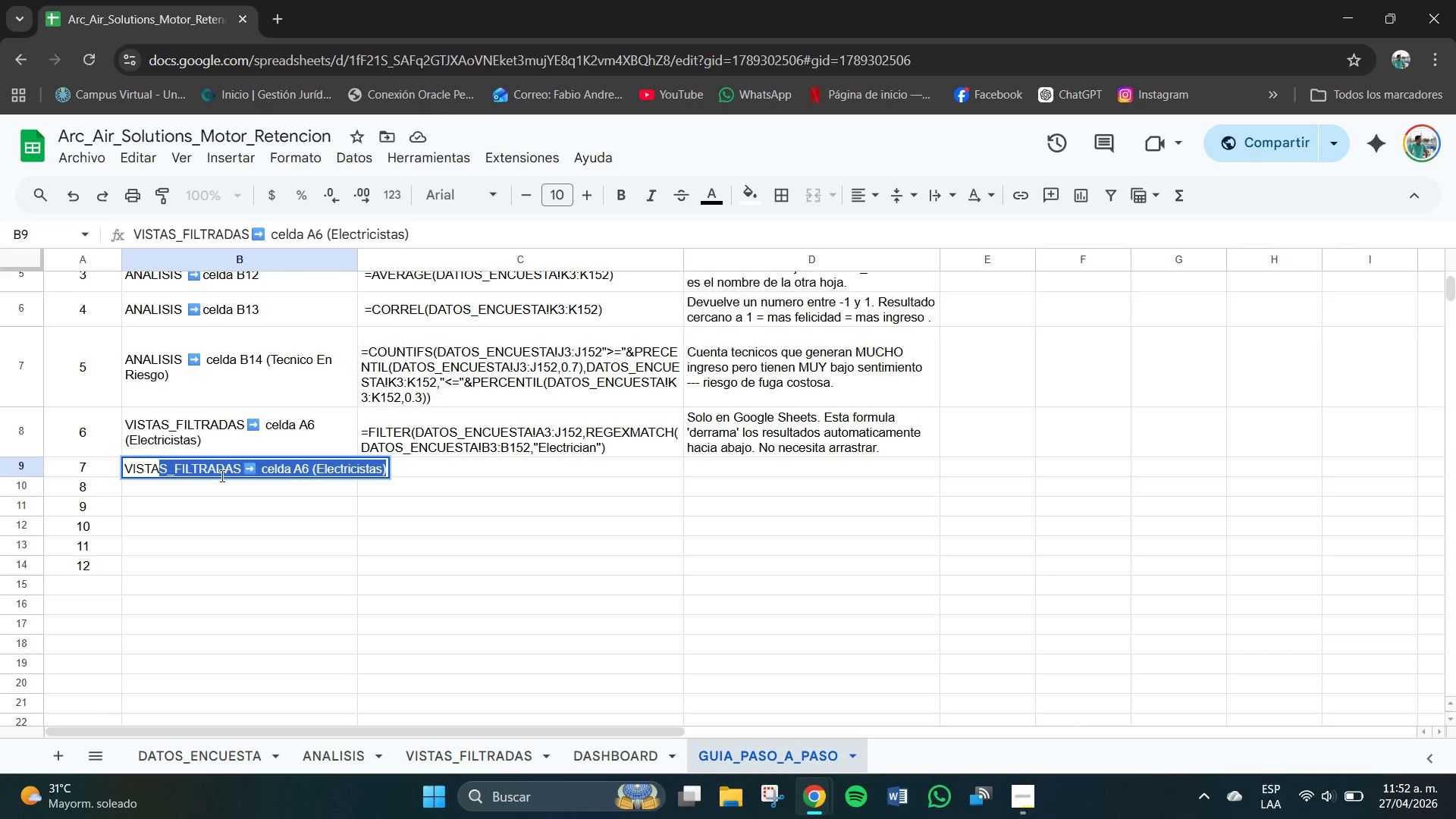 
left_click([306, 469])
 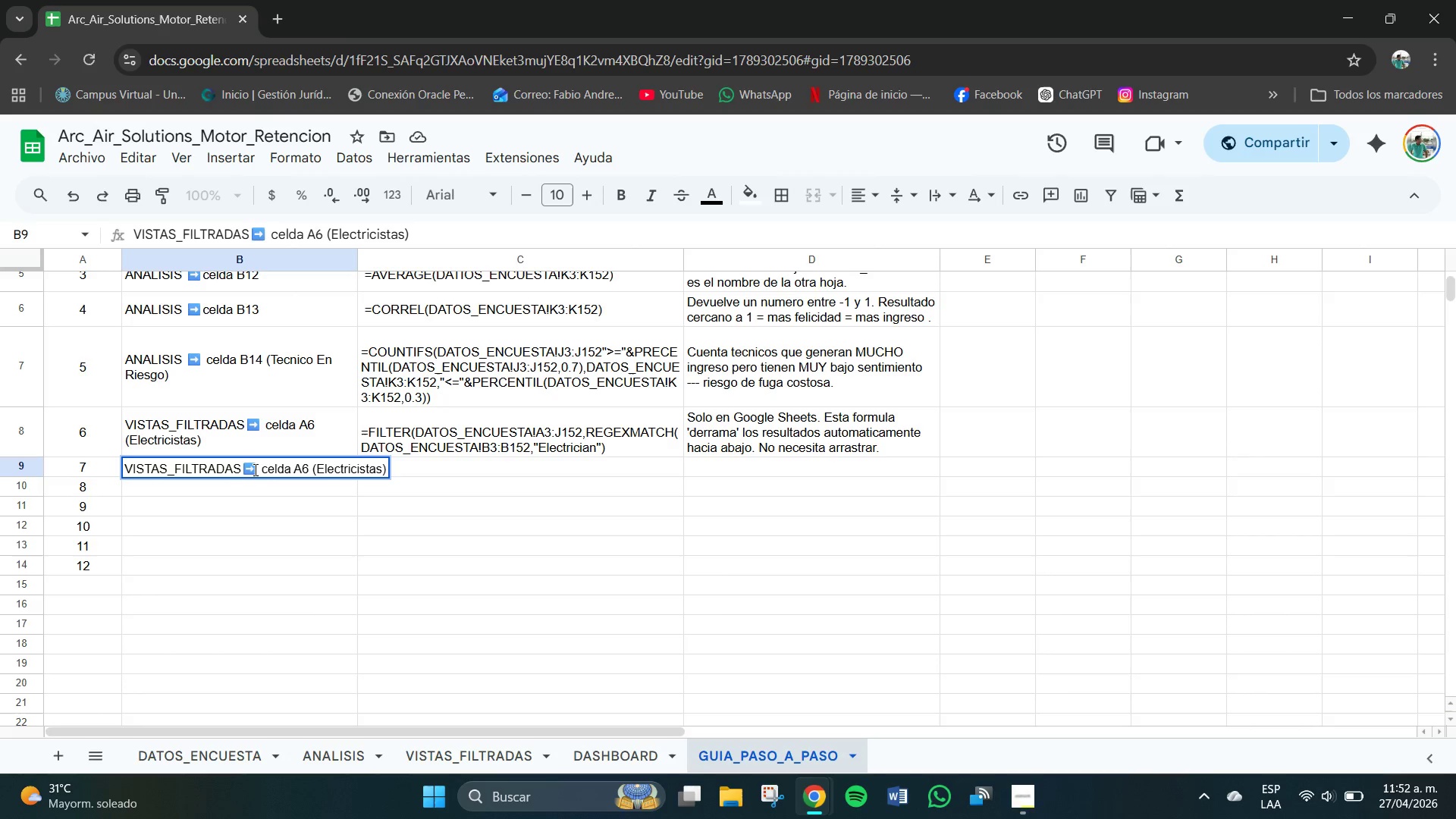 
left_click_drag(start_coordinate=[256, 472], to_coordinate=[387, 471])
 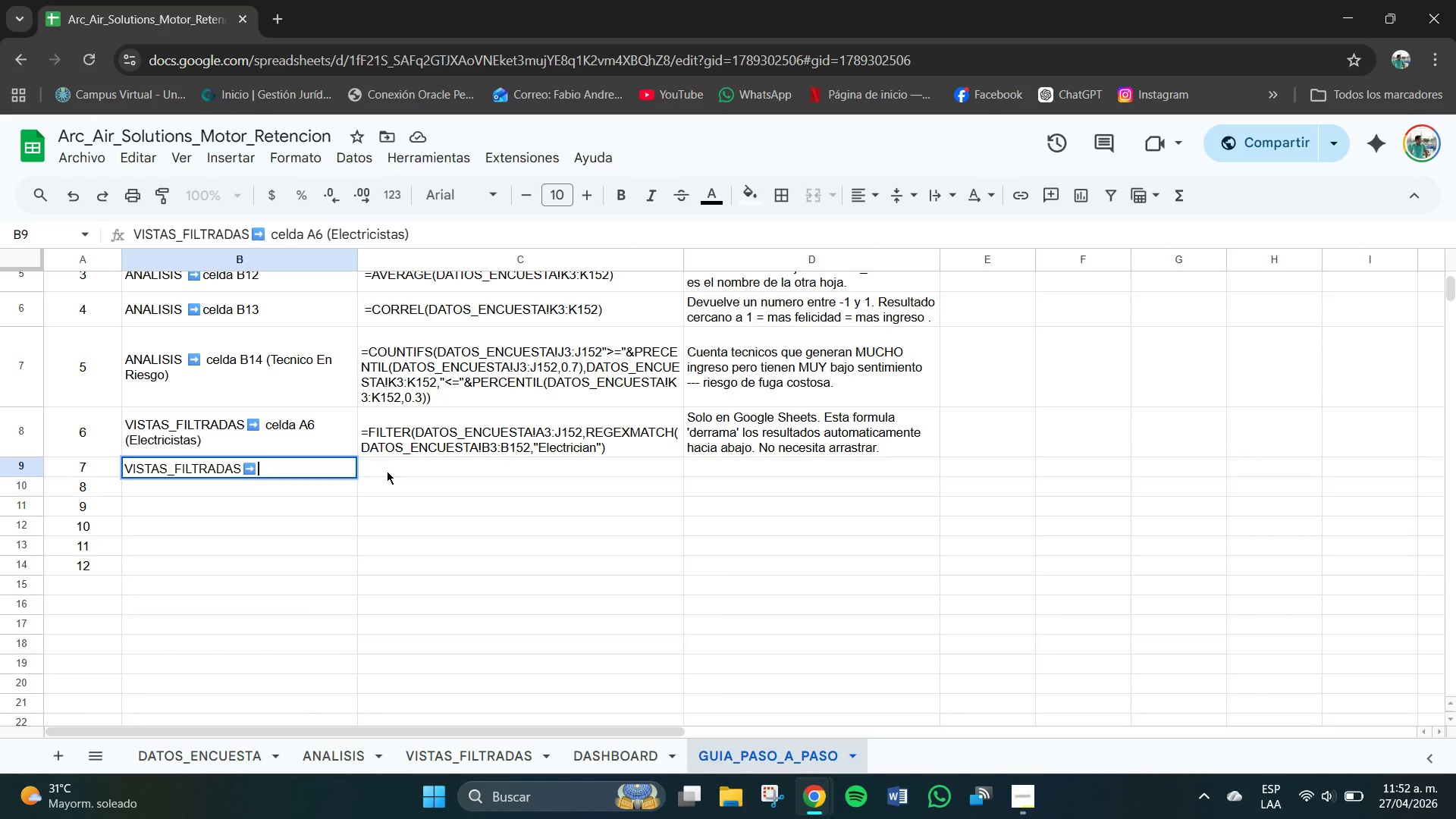 
key(Backspace)
type(HVCA)
key(Backspace)
key(Backspace)
type(AC *busca la cl)
key(Backspace)
type(elda inidcad)
key(Backspace)
key(Backspace)
key(Backspace)
key(Backspace)
key(Backspace)
 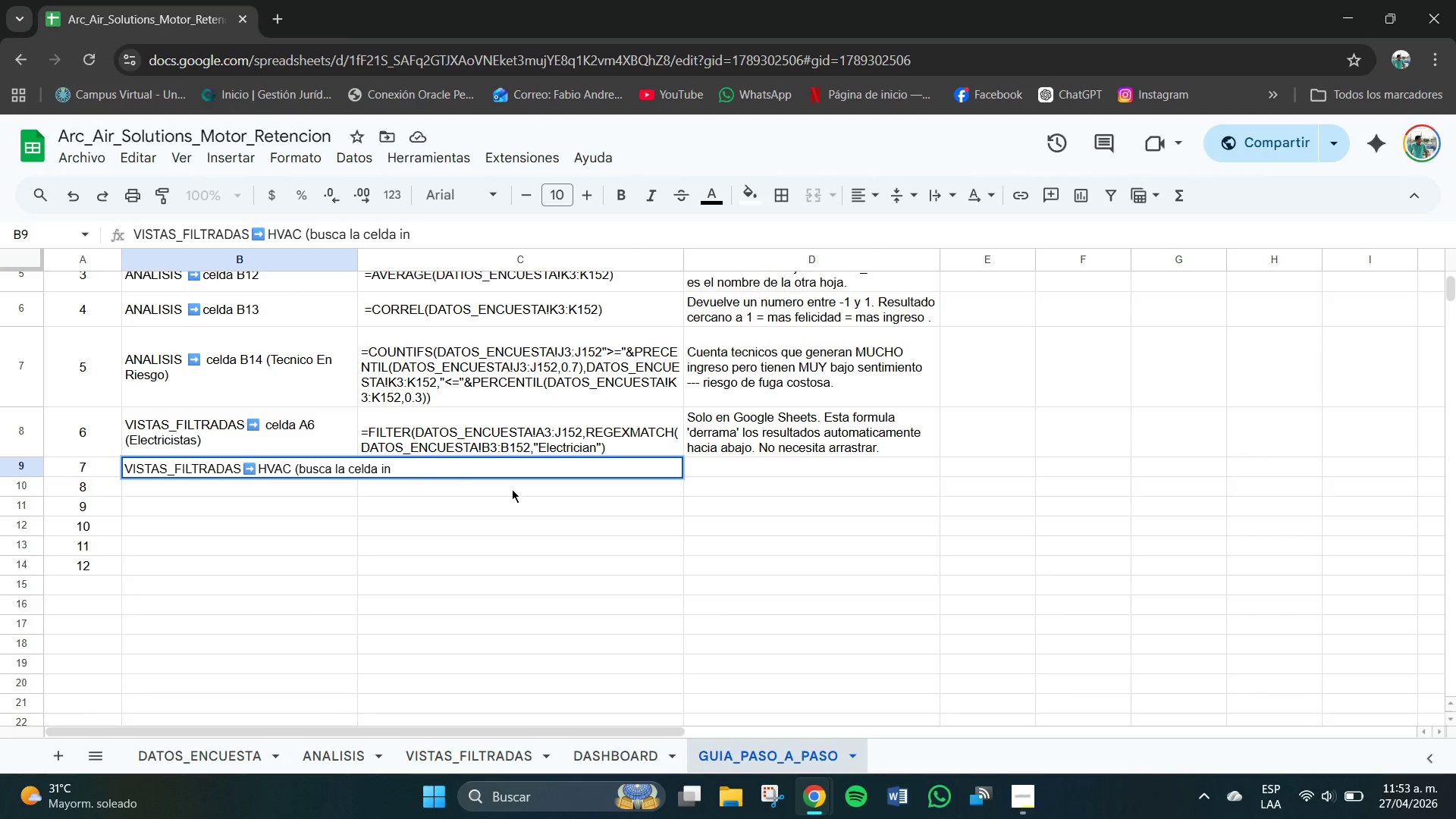 
type(dica)
 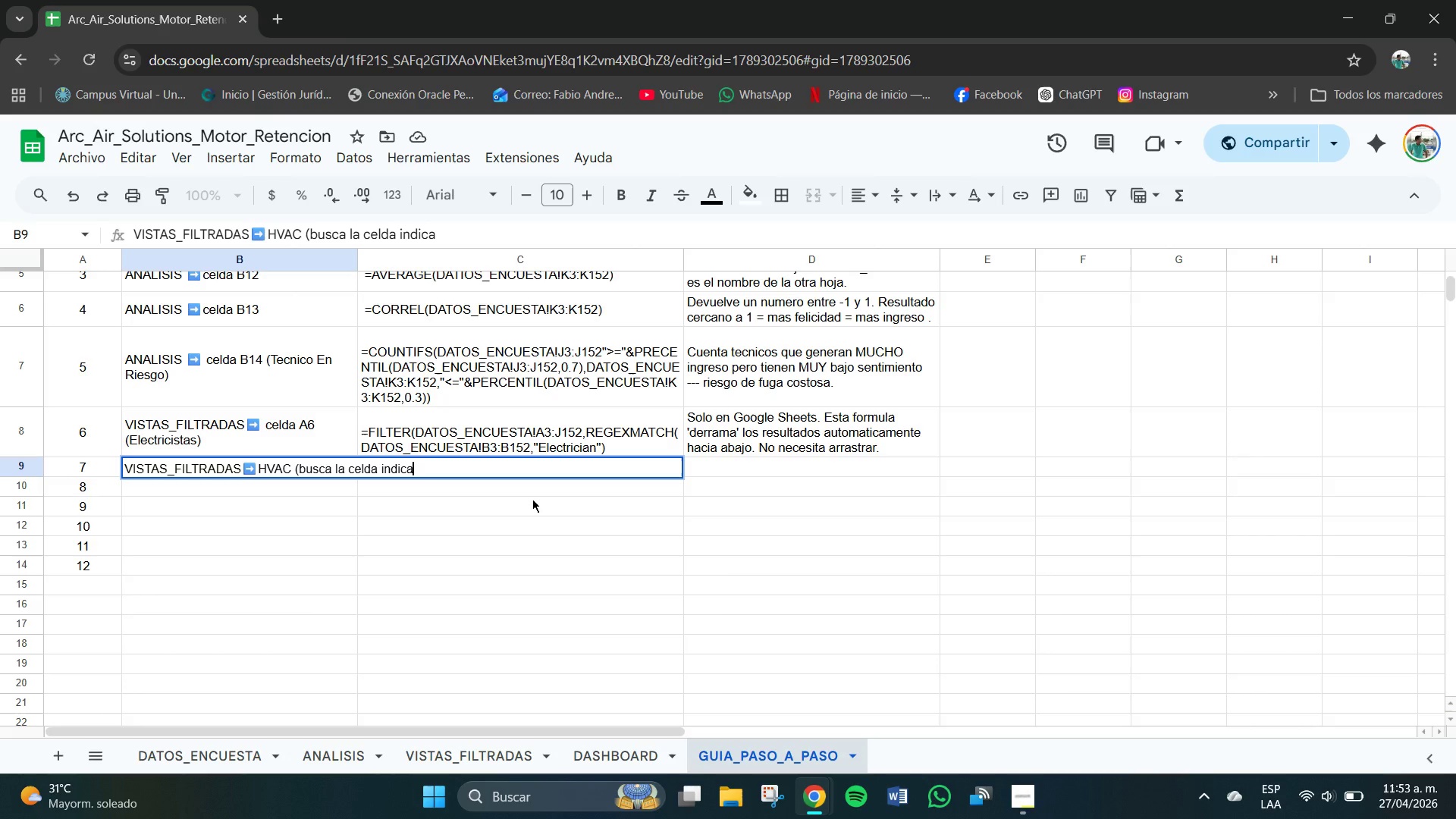 
type(da con )
 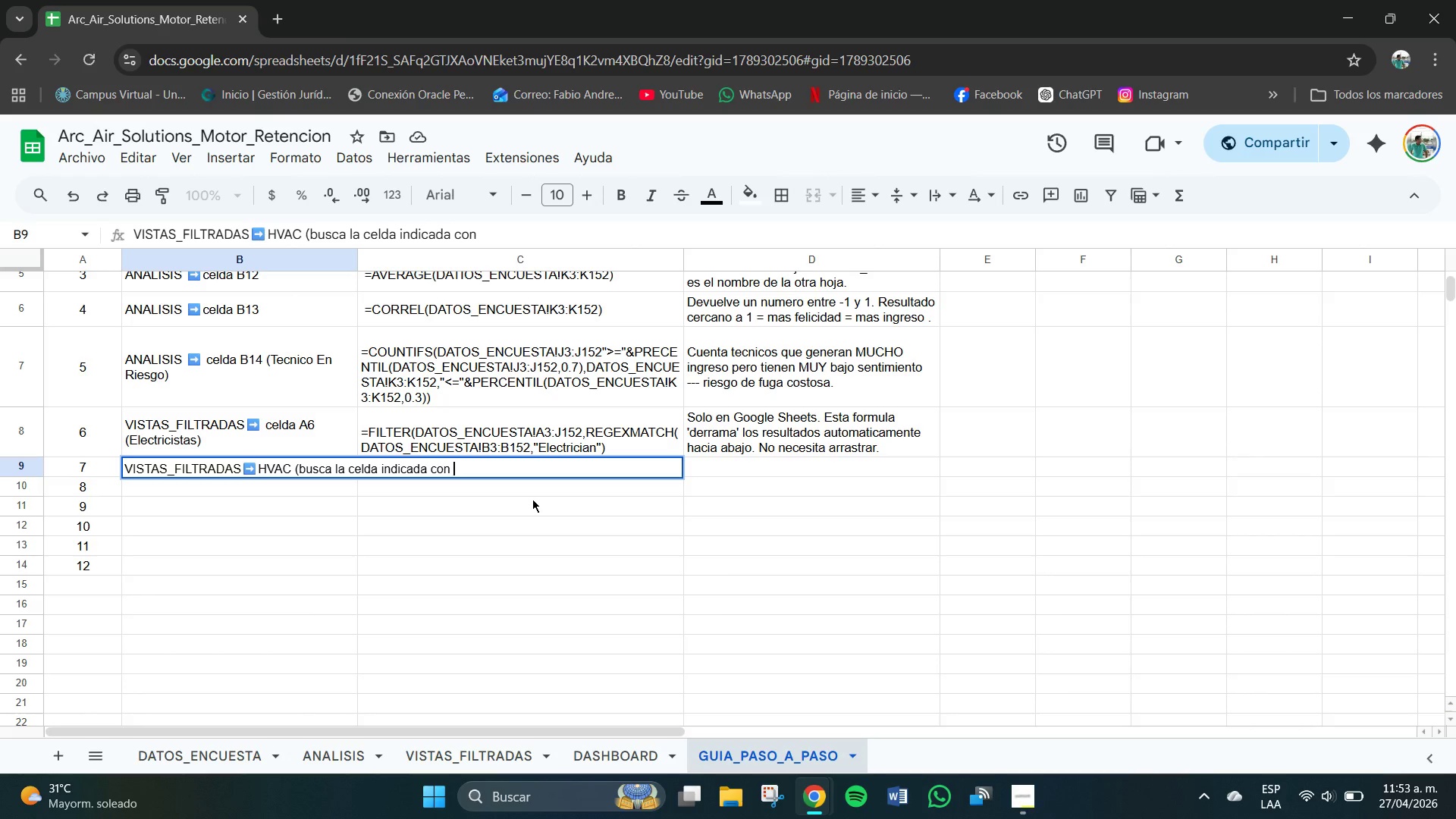 
hold_key(key=ControlLeft, duration=0.36)
 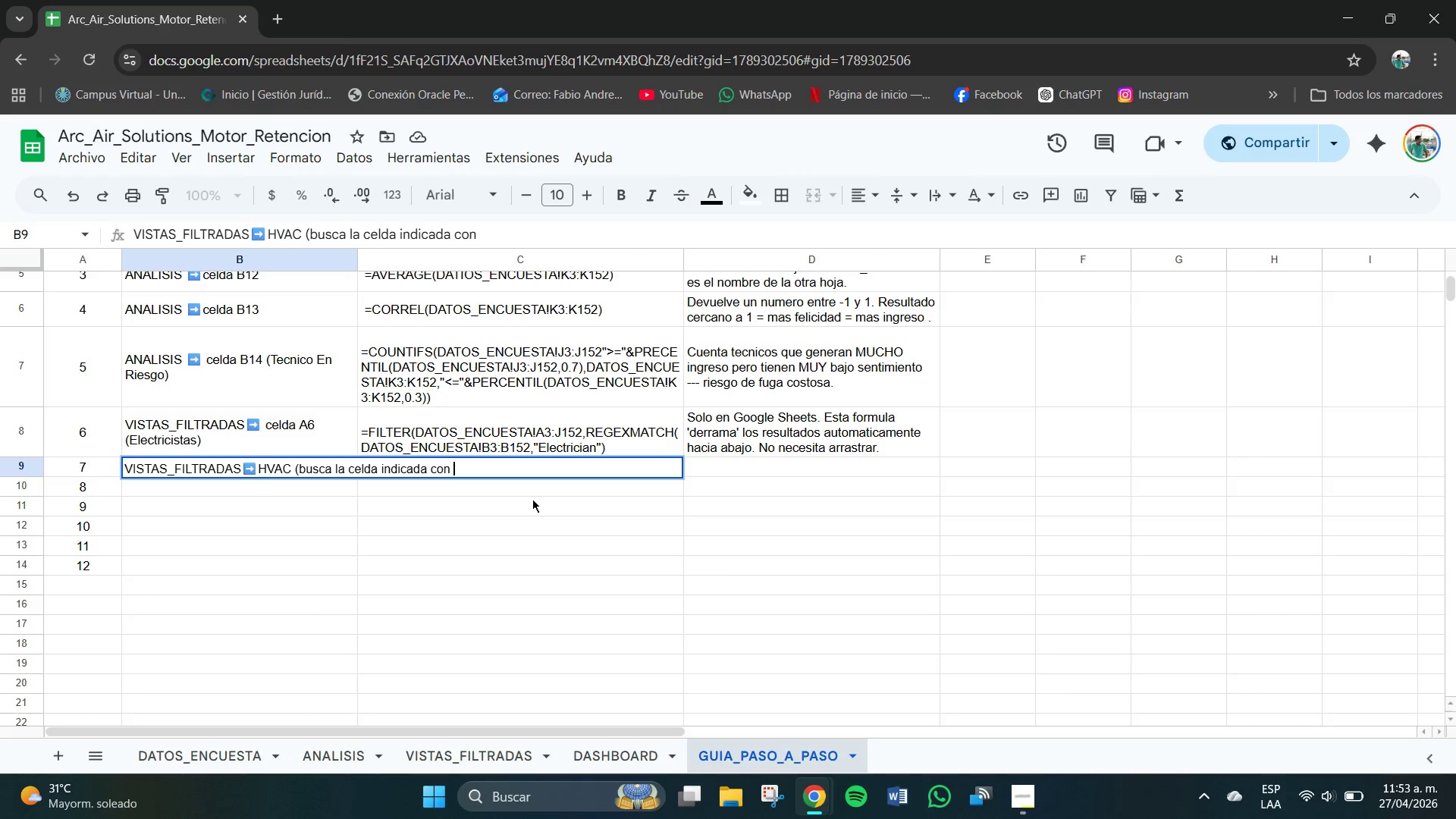 
key(Meta+V)
 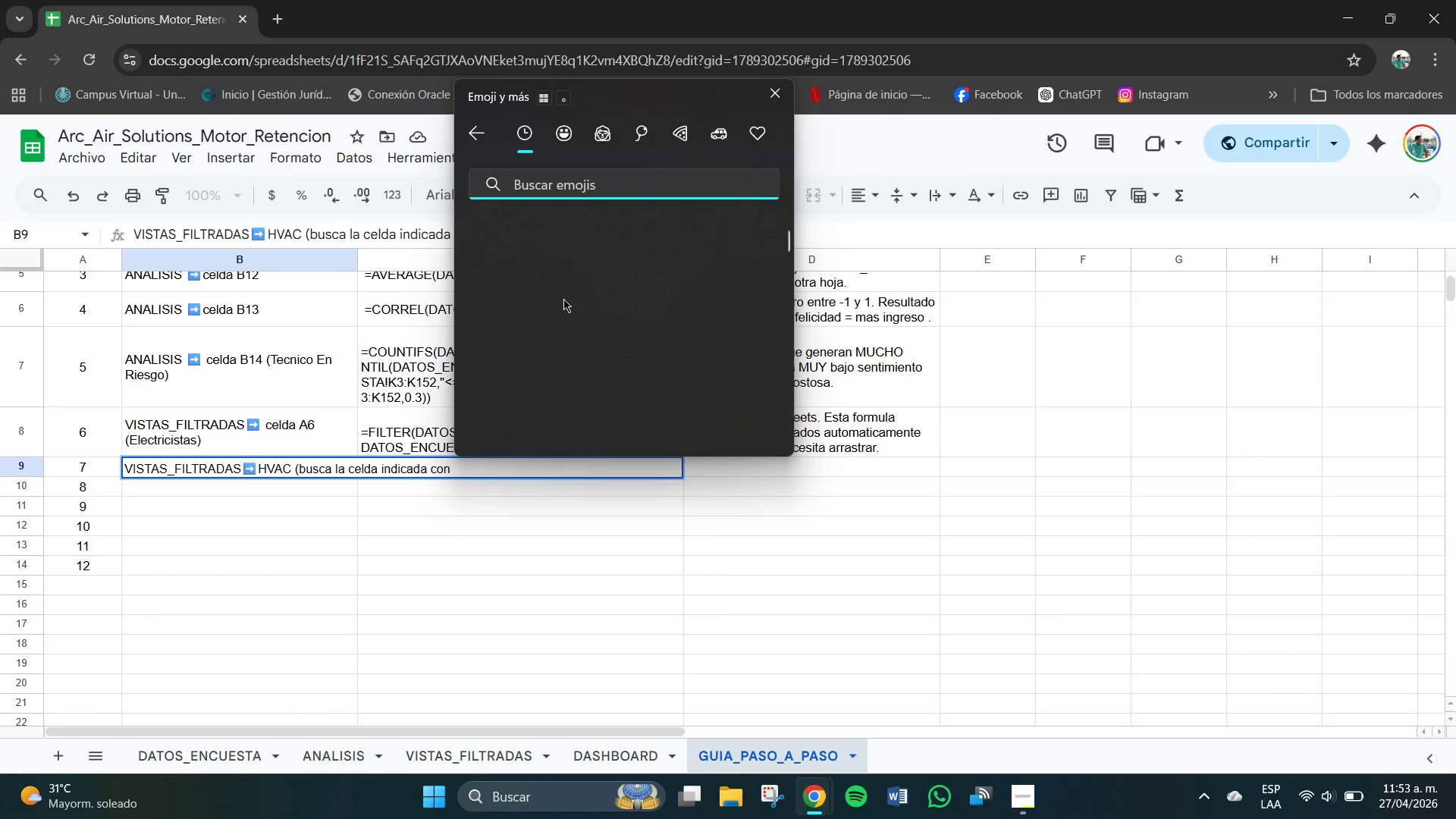 
left_click([502, 325])
 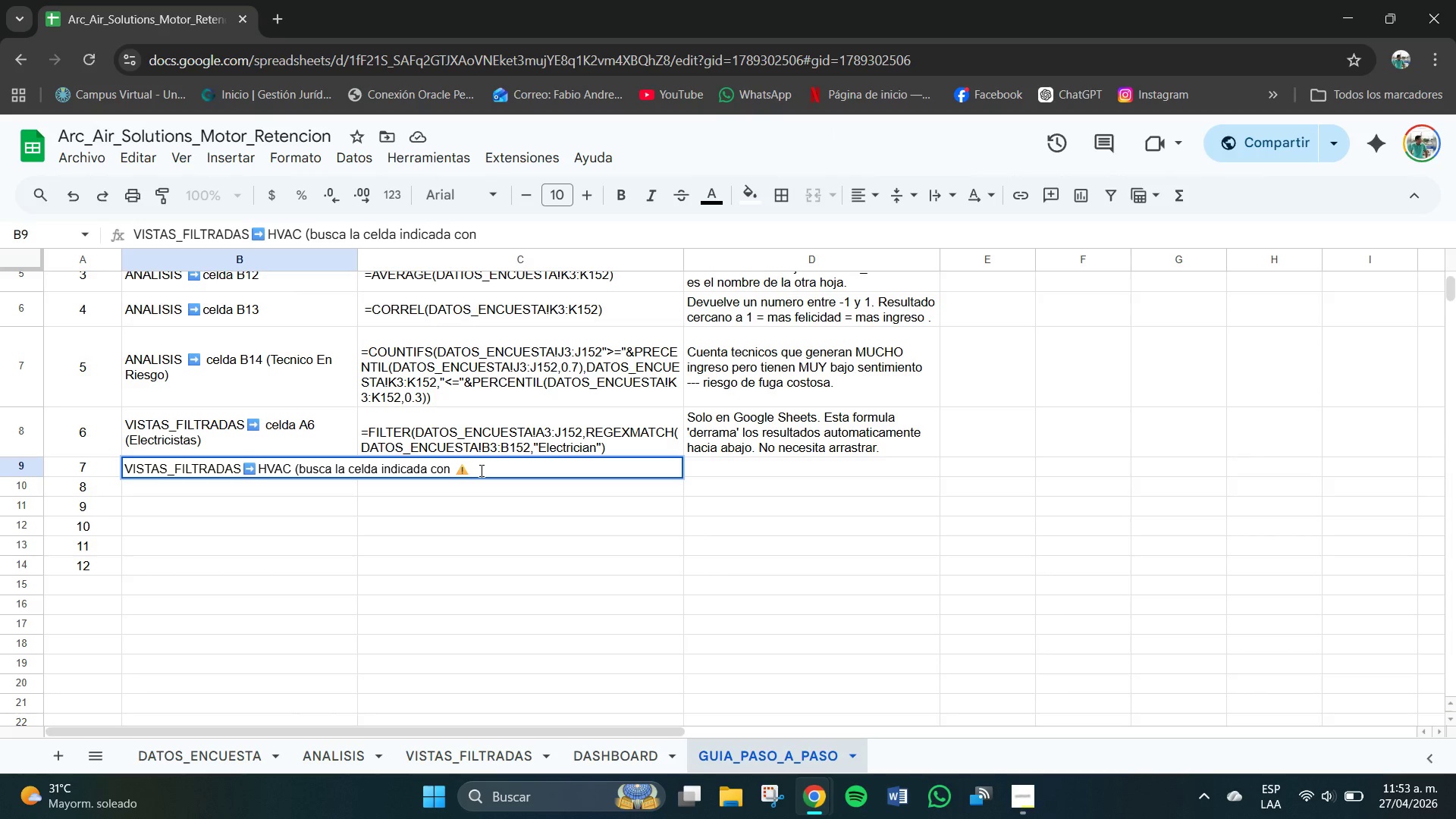 
key(Shift+9)
 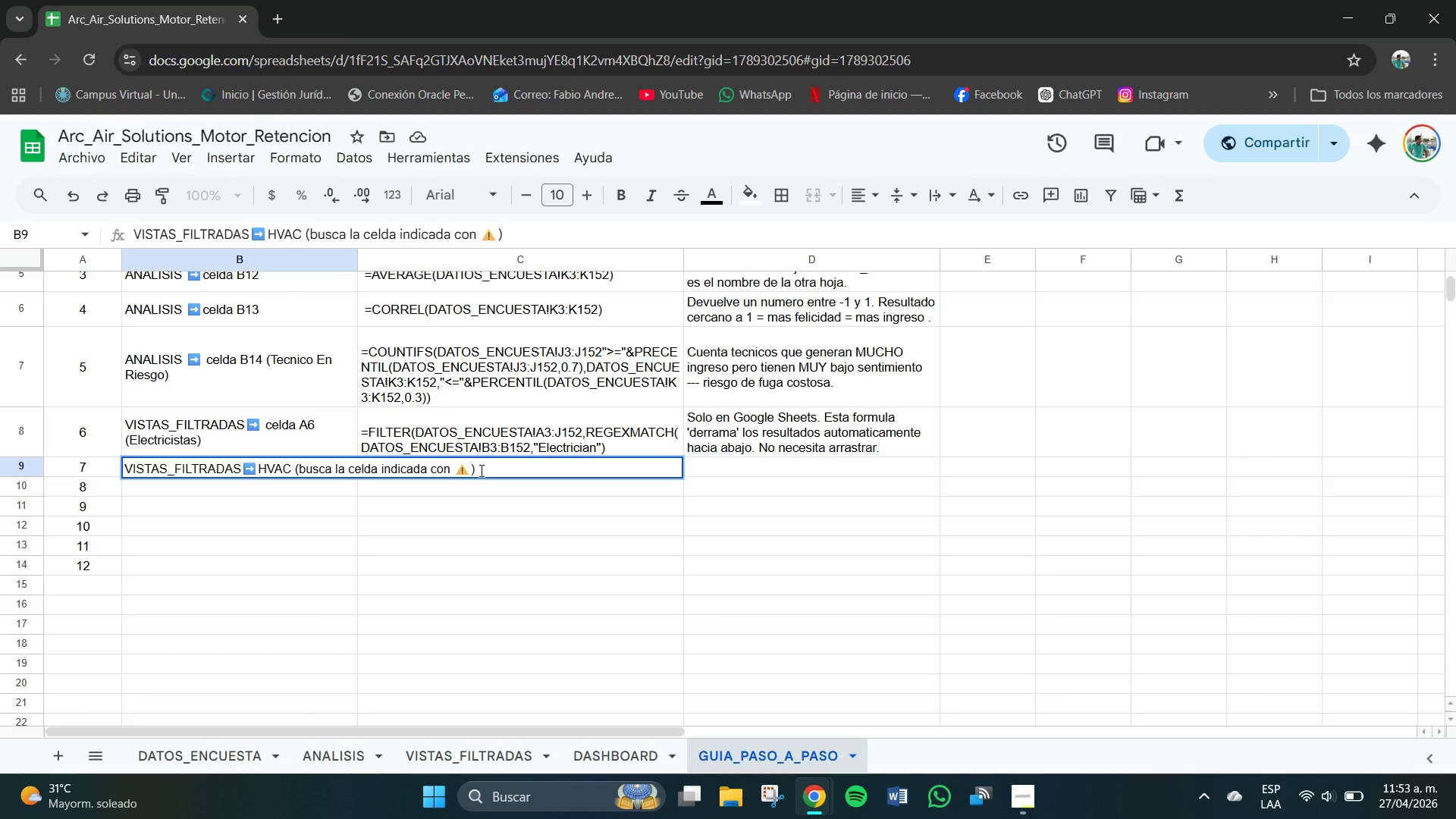 
key(Enter)
 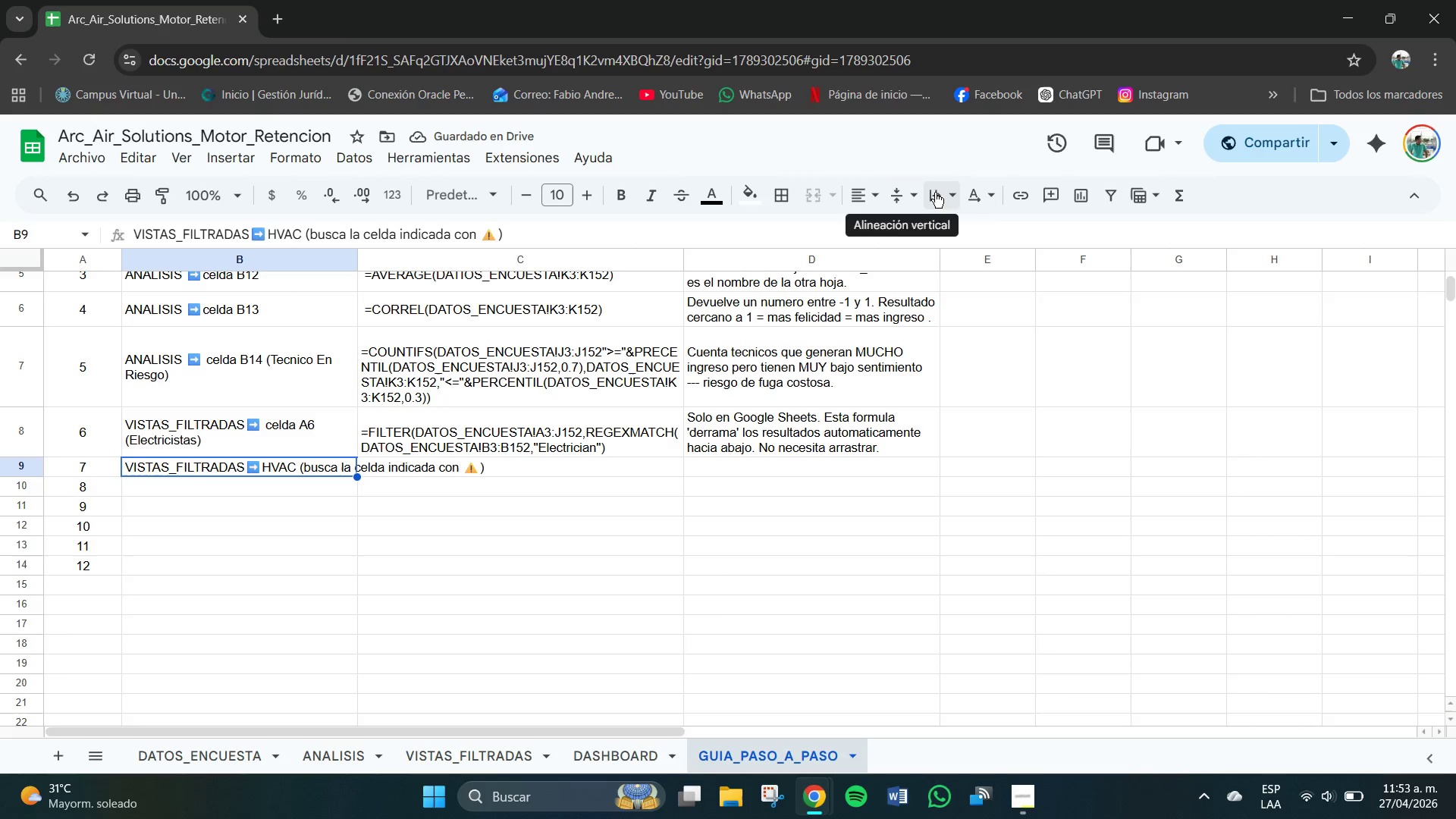 
left_click([977, 233])
 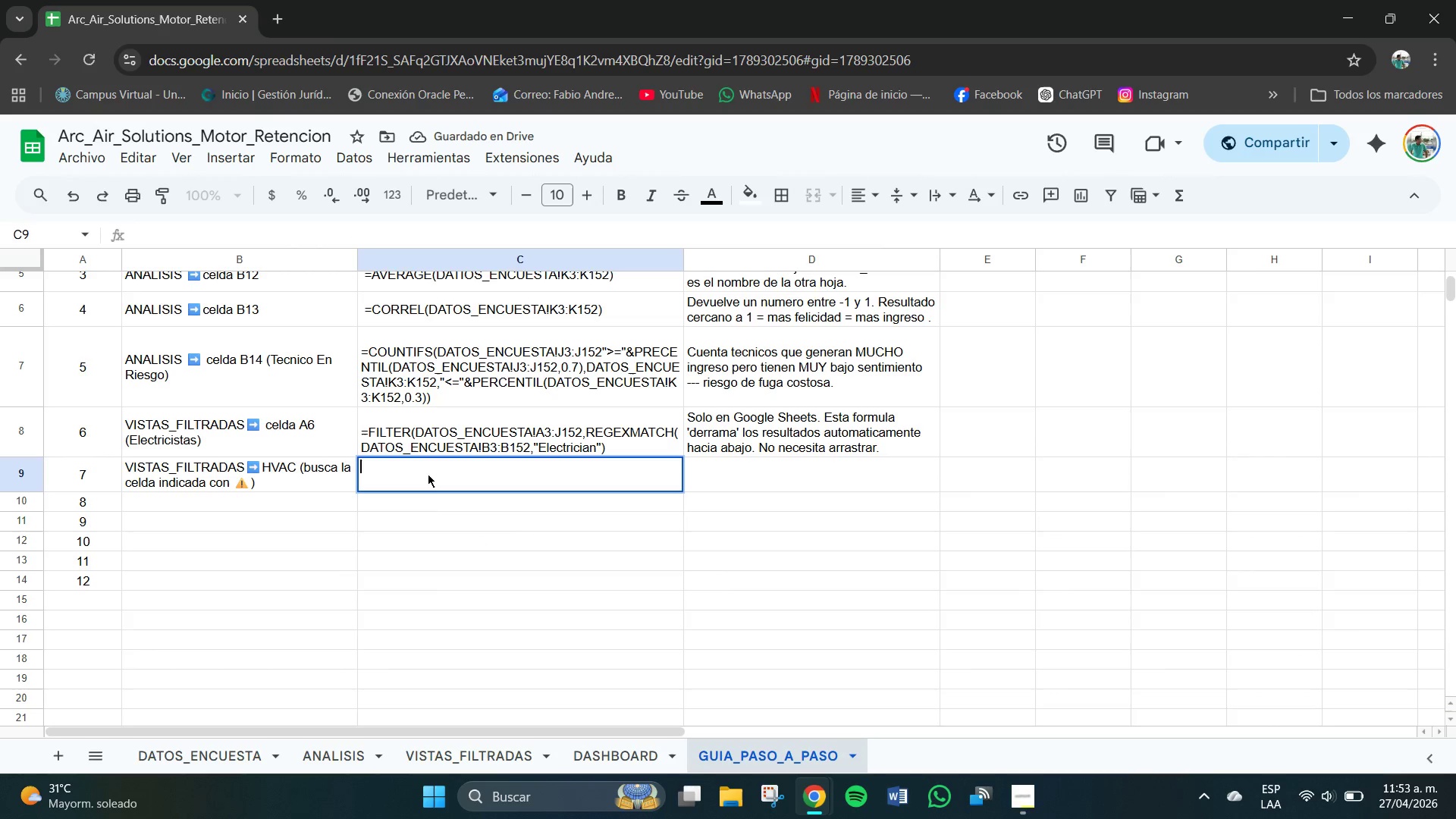 
wait(5.81)
 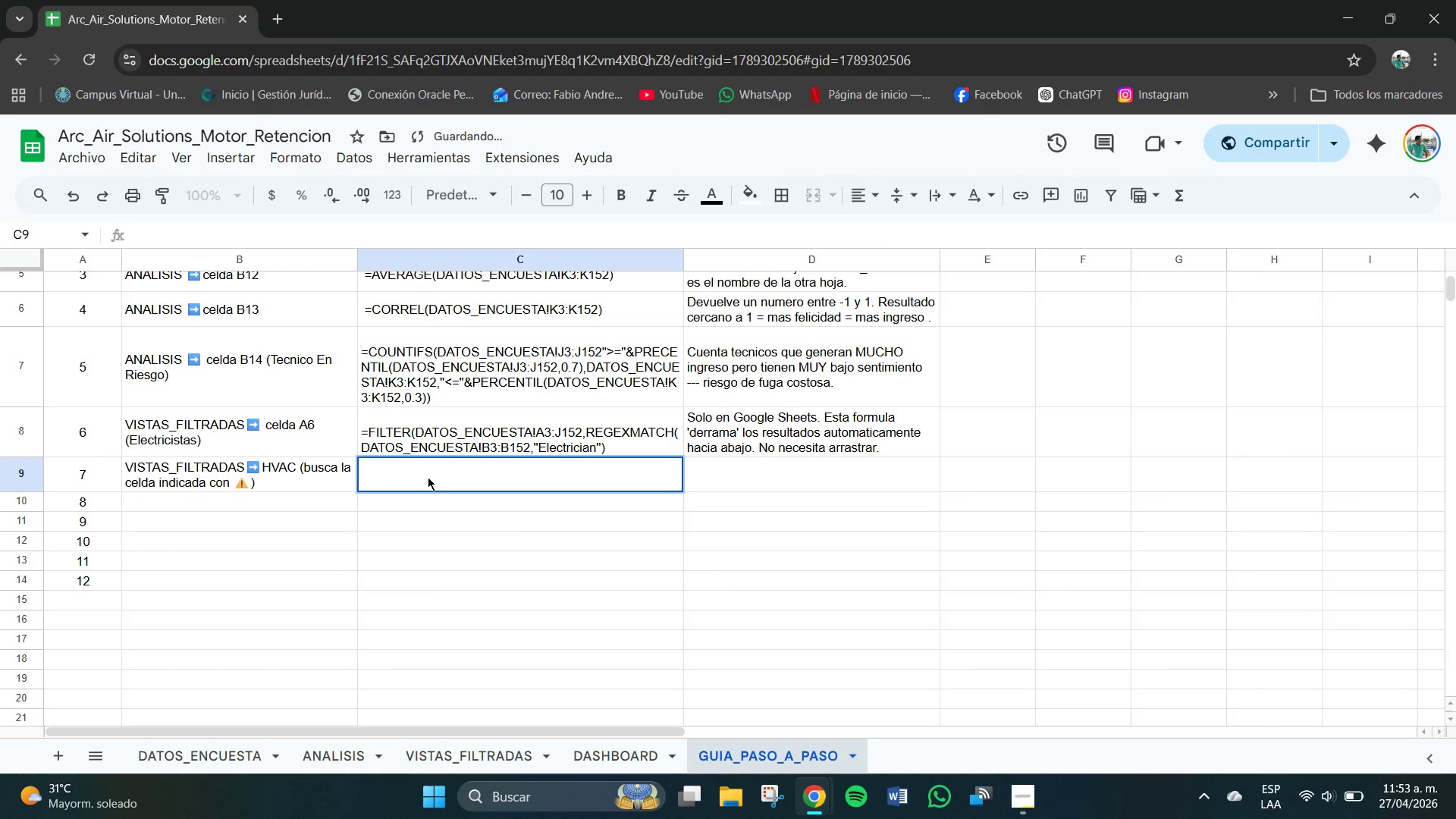 
type()Fil)
key(Backspace)
key(Backspace)
type(ILTER*DATOS_ENCUESTA)
 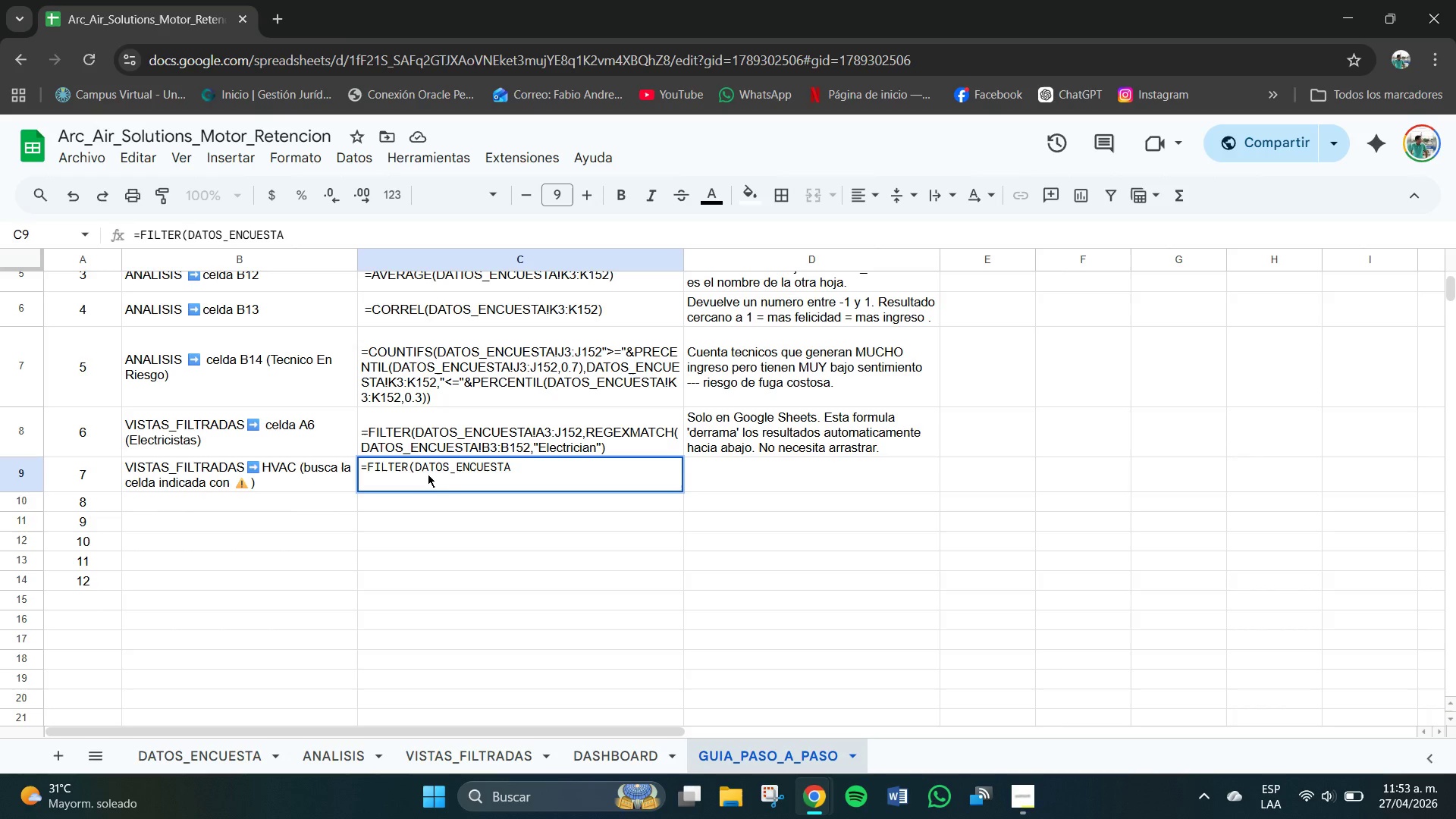 
type(!A3)
 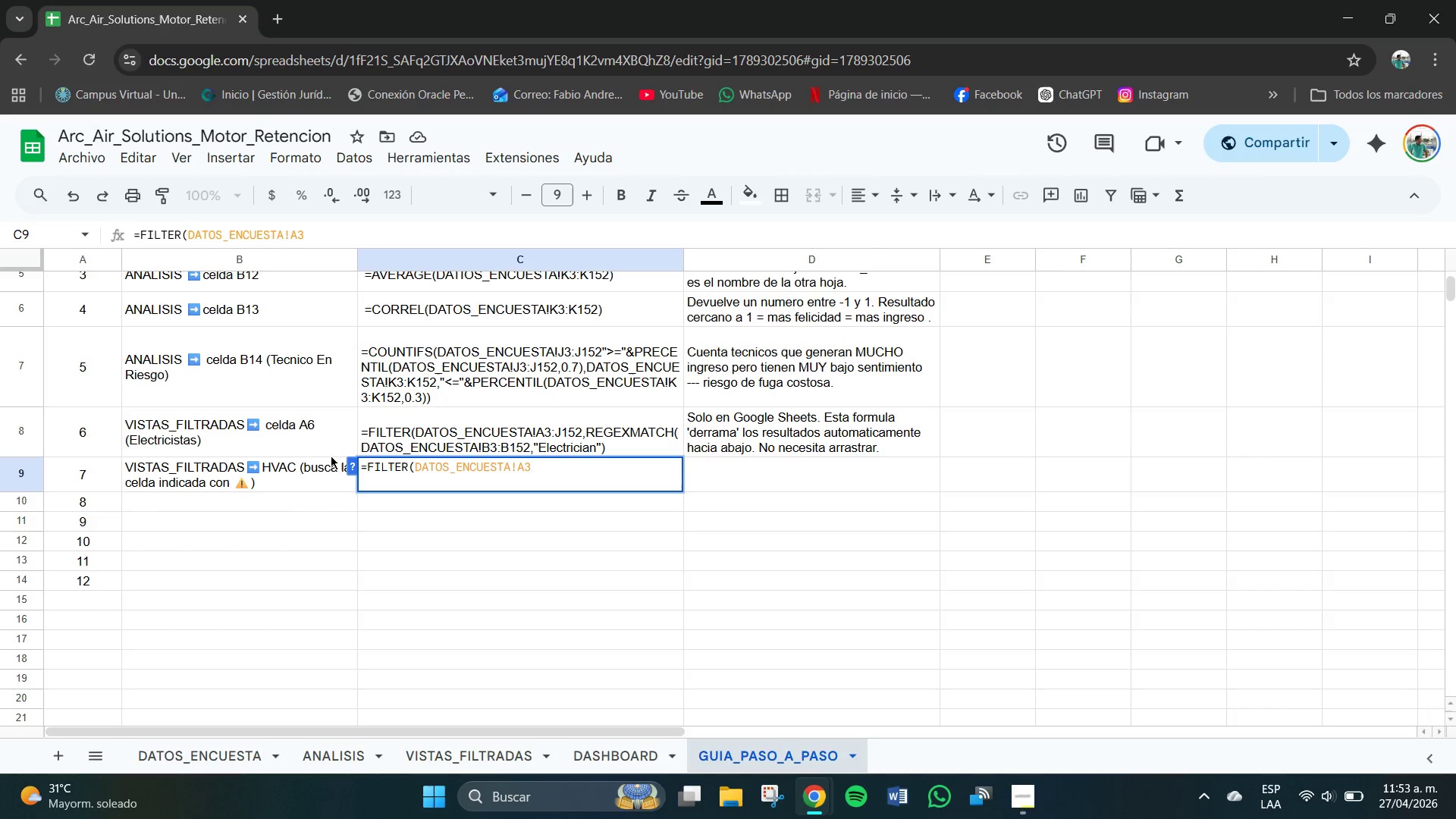 
left_click([362, 467])
 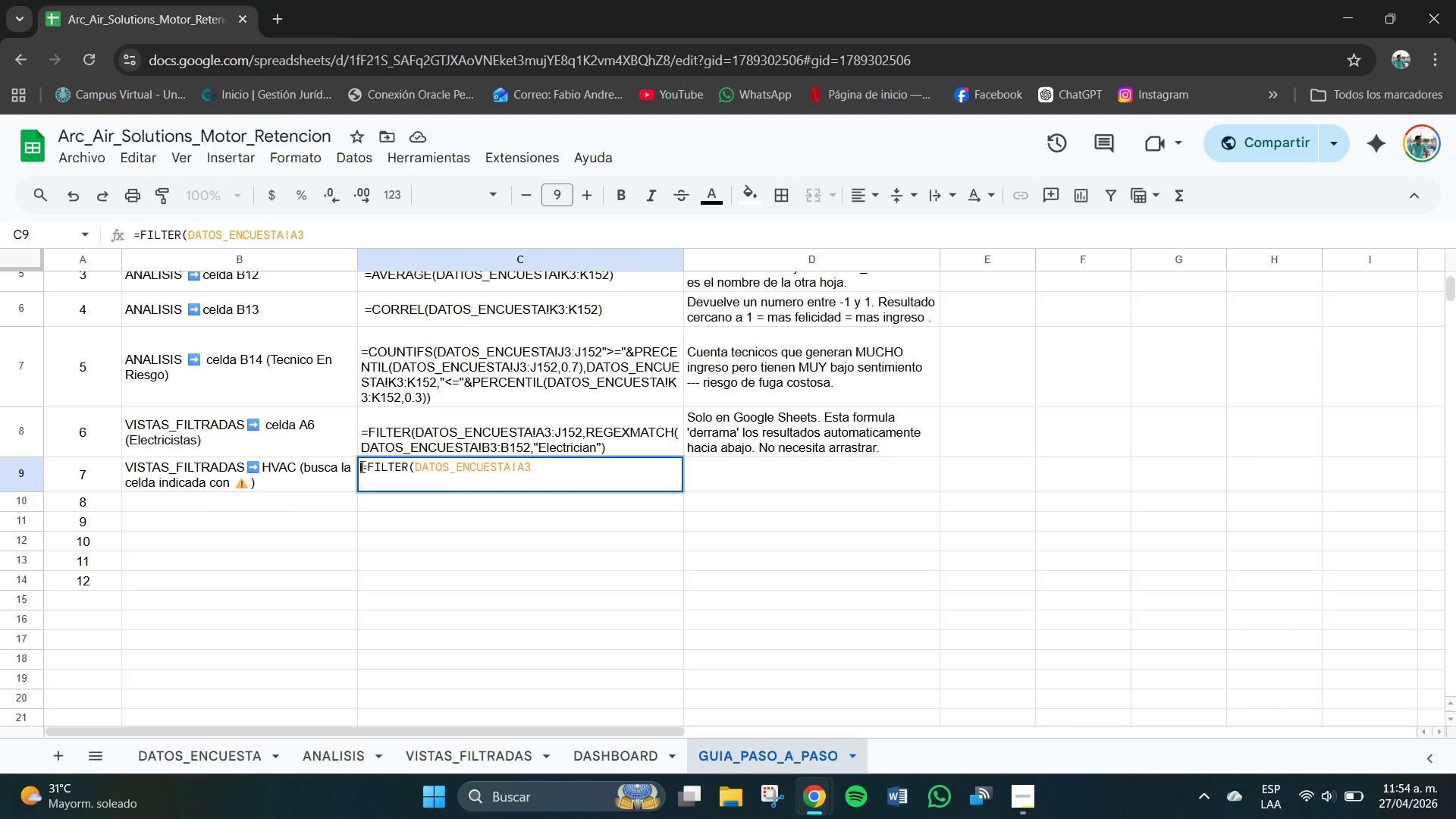 
type( >J153)
key(Backspace)
type(2)
 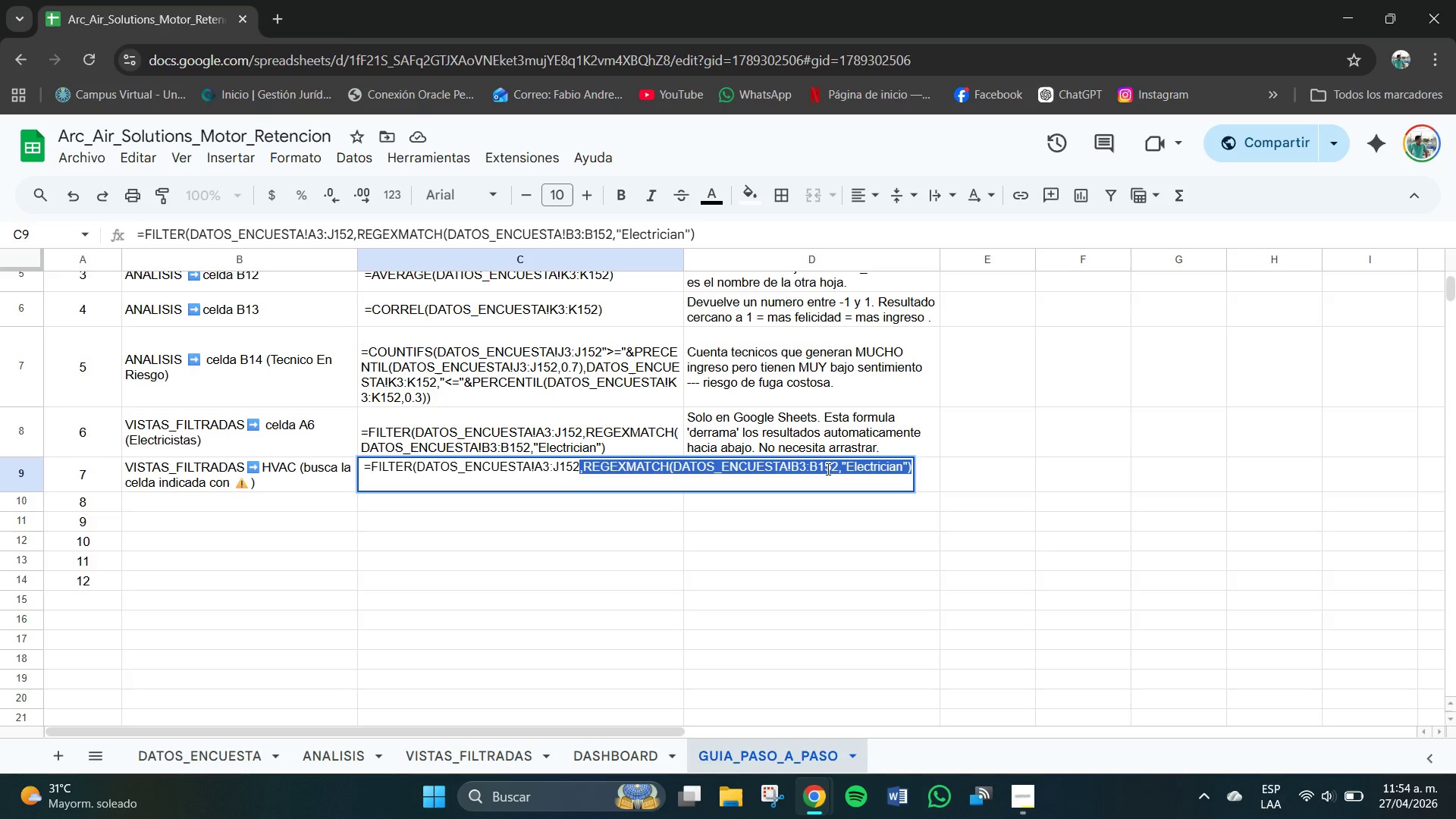 
wait(6.56)
 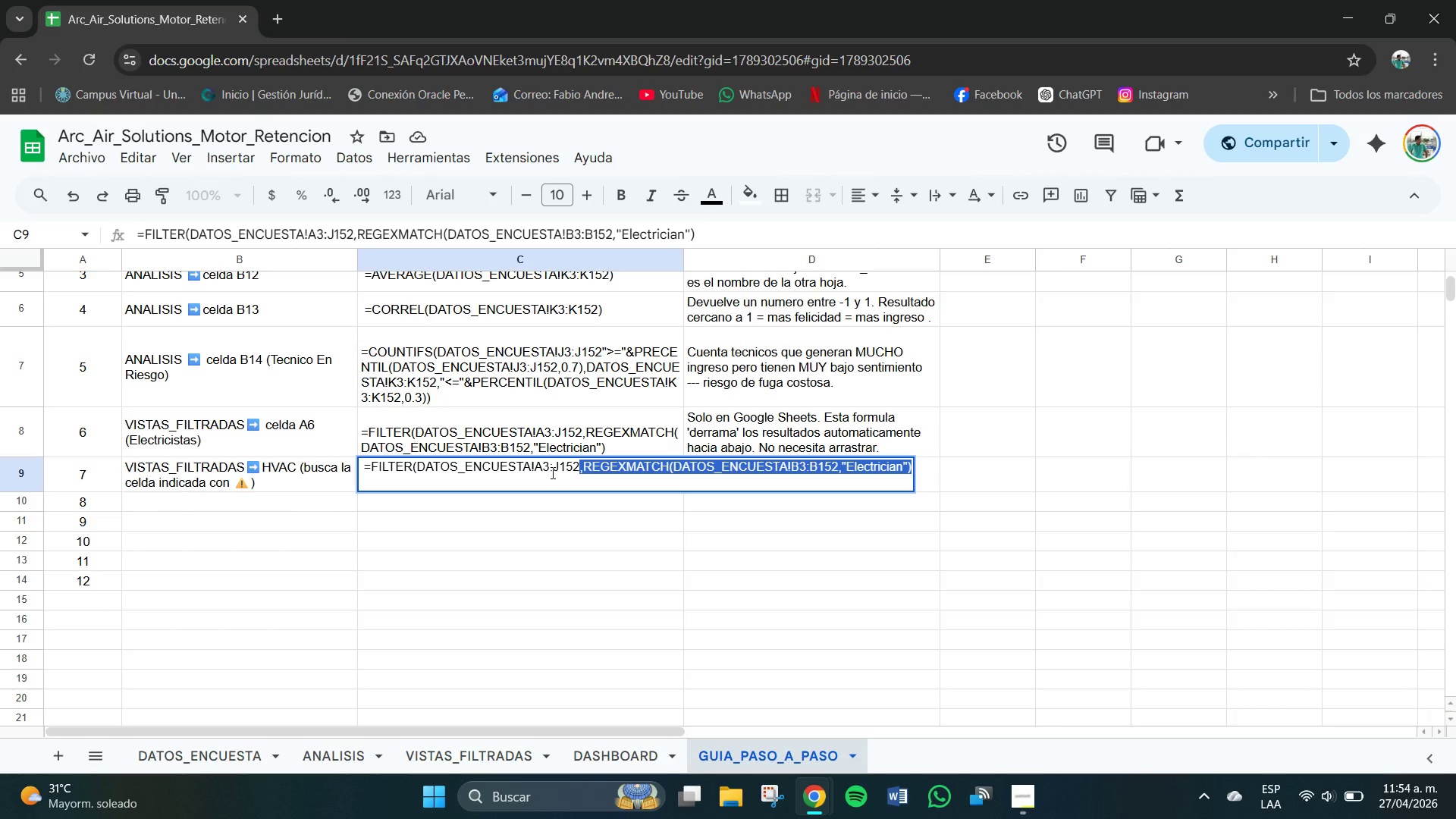 
left_click([899, 472])
 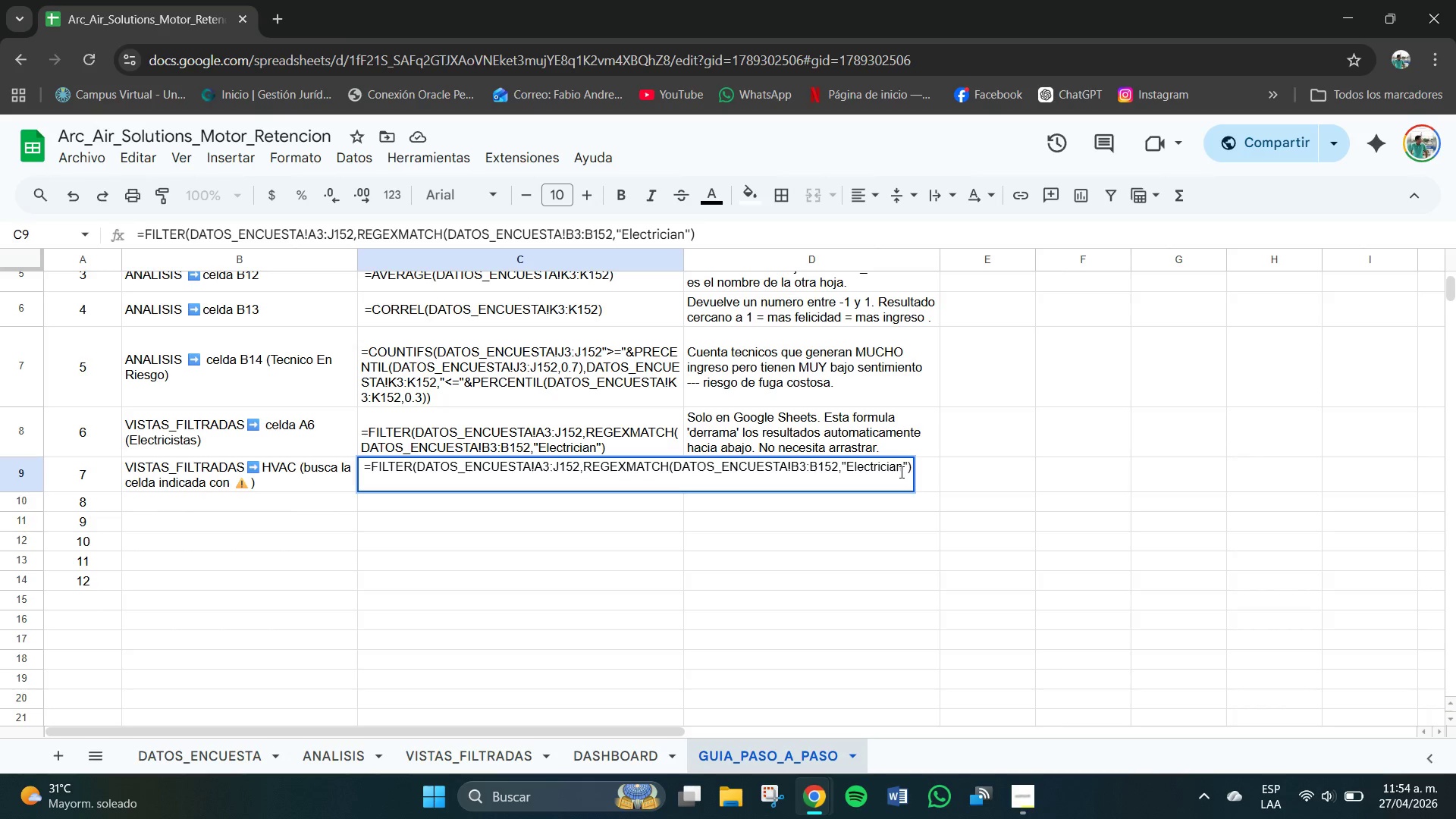 
left_click([902, 472])
 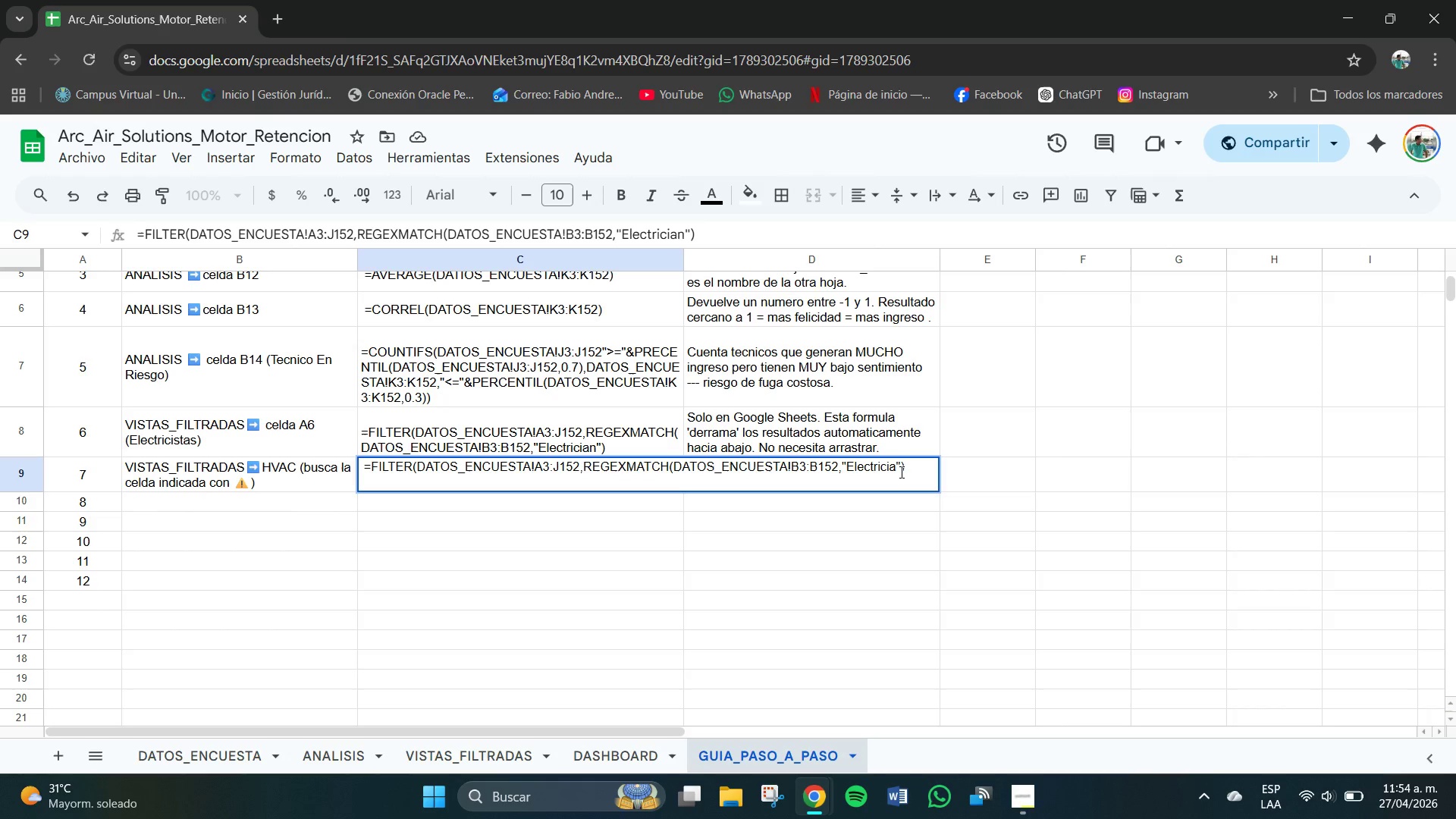 
key(Backspace)
key(Backspace)
key(Backspace)
key(Backspace)
key(Backspace)
key(Backspace)
key(Backspace)
key(Backspace)
key(Backspace)
key(Backspace)
key(Backspace)
type(h)
key(Backspace)
type(HVAC)
 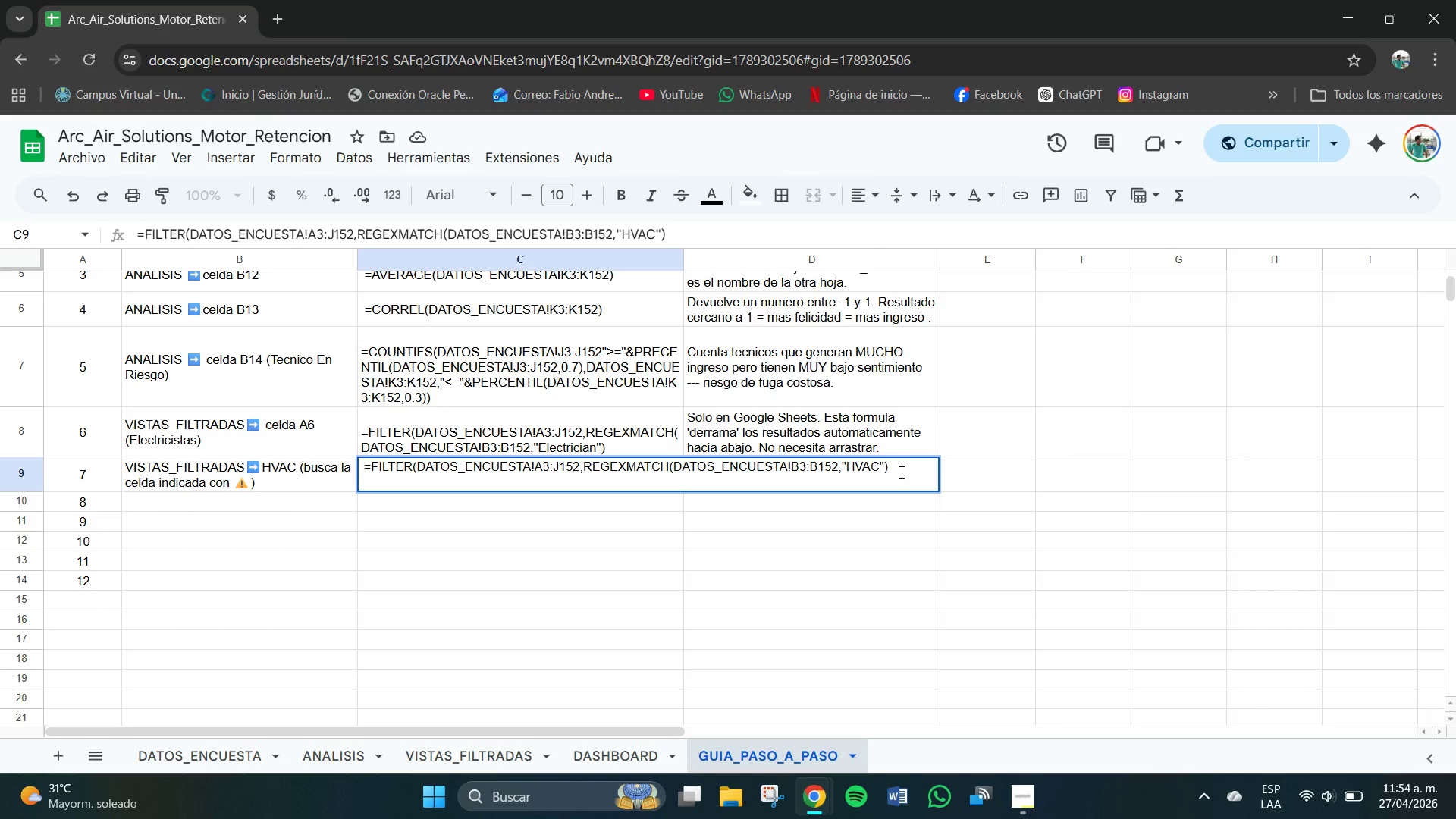 
key(Enter)
 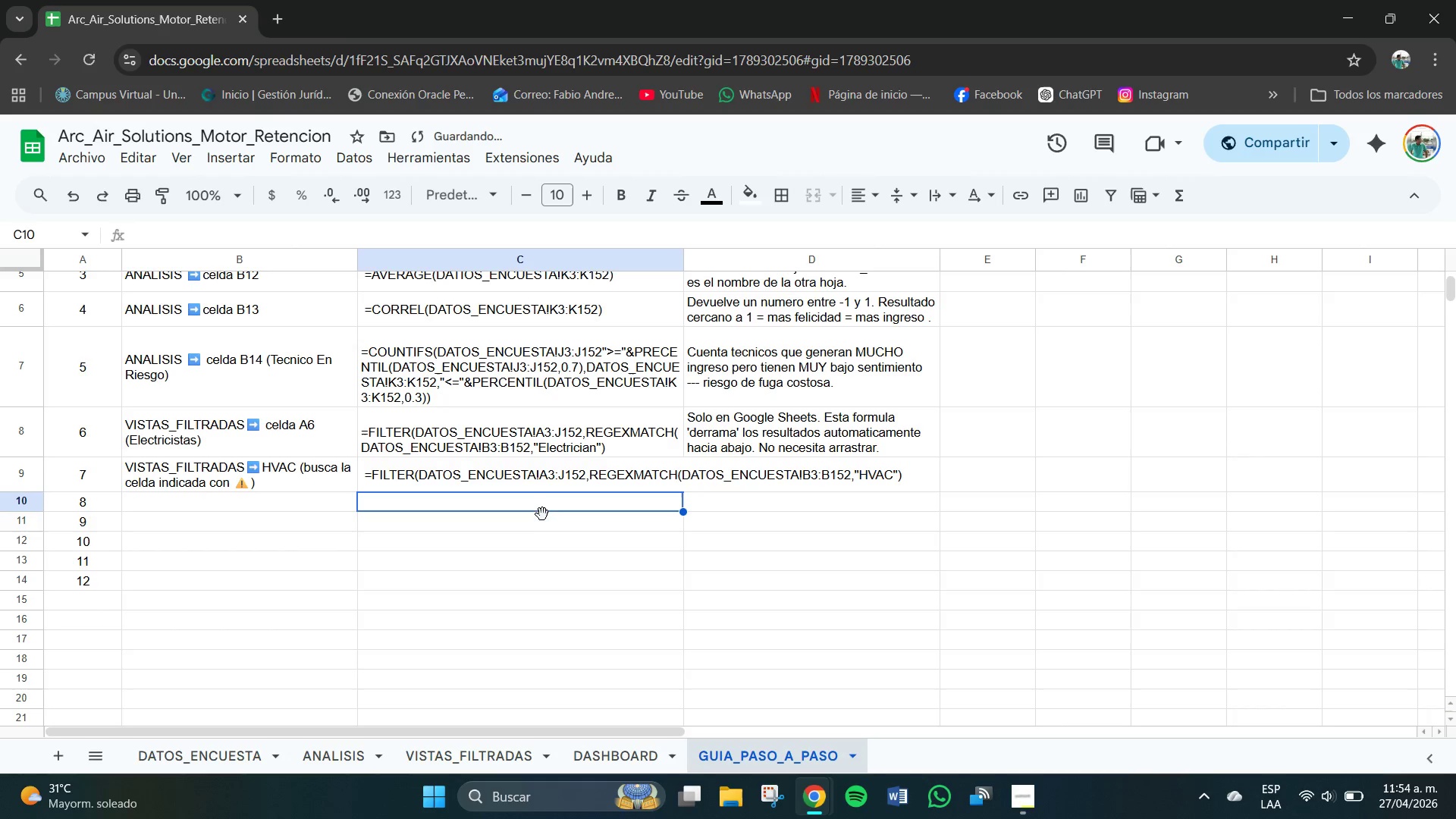 
left_click([540, 490])
 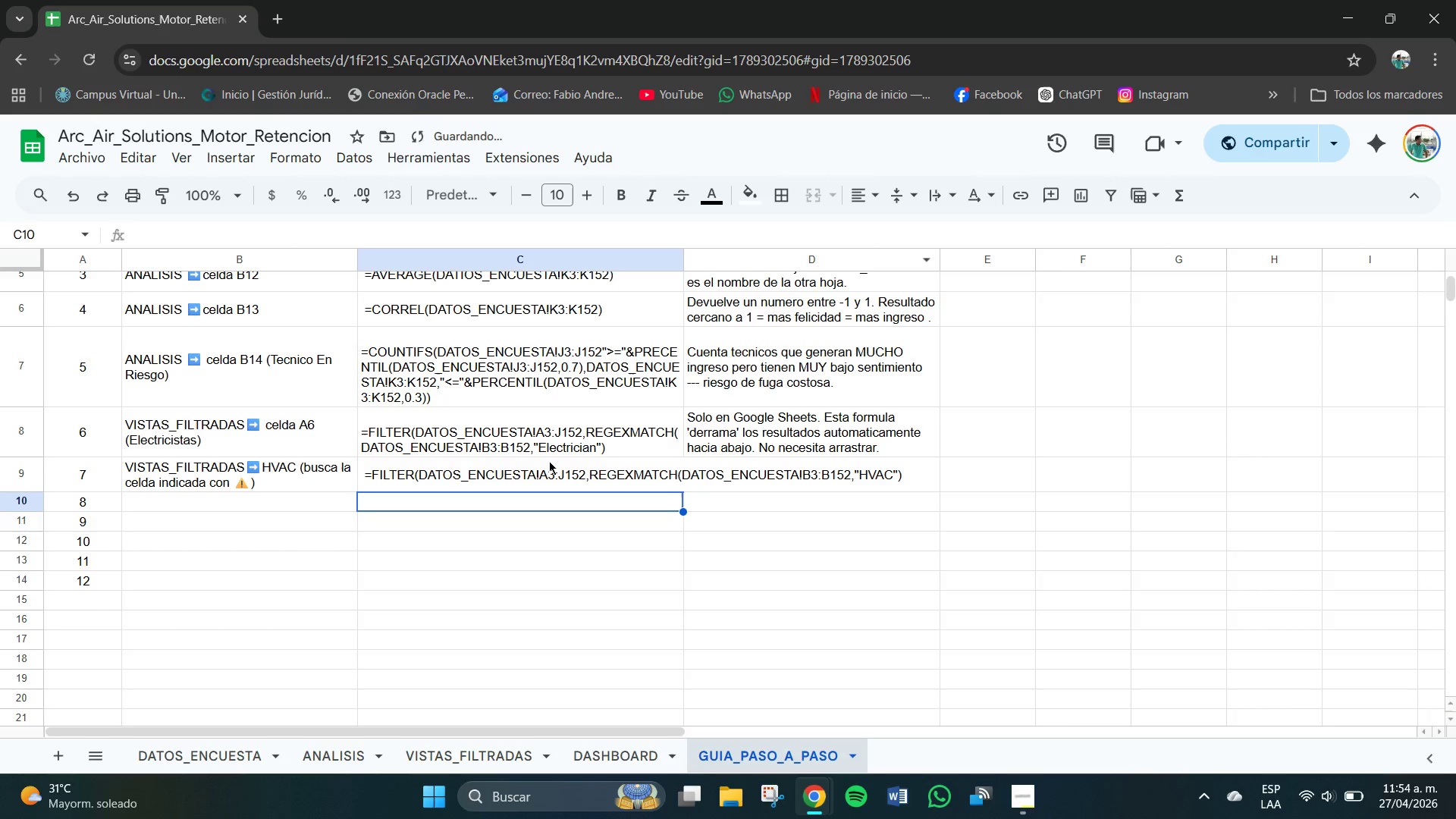 
left_click([548, 474])
 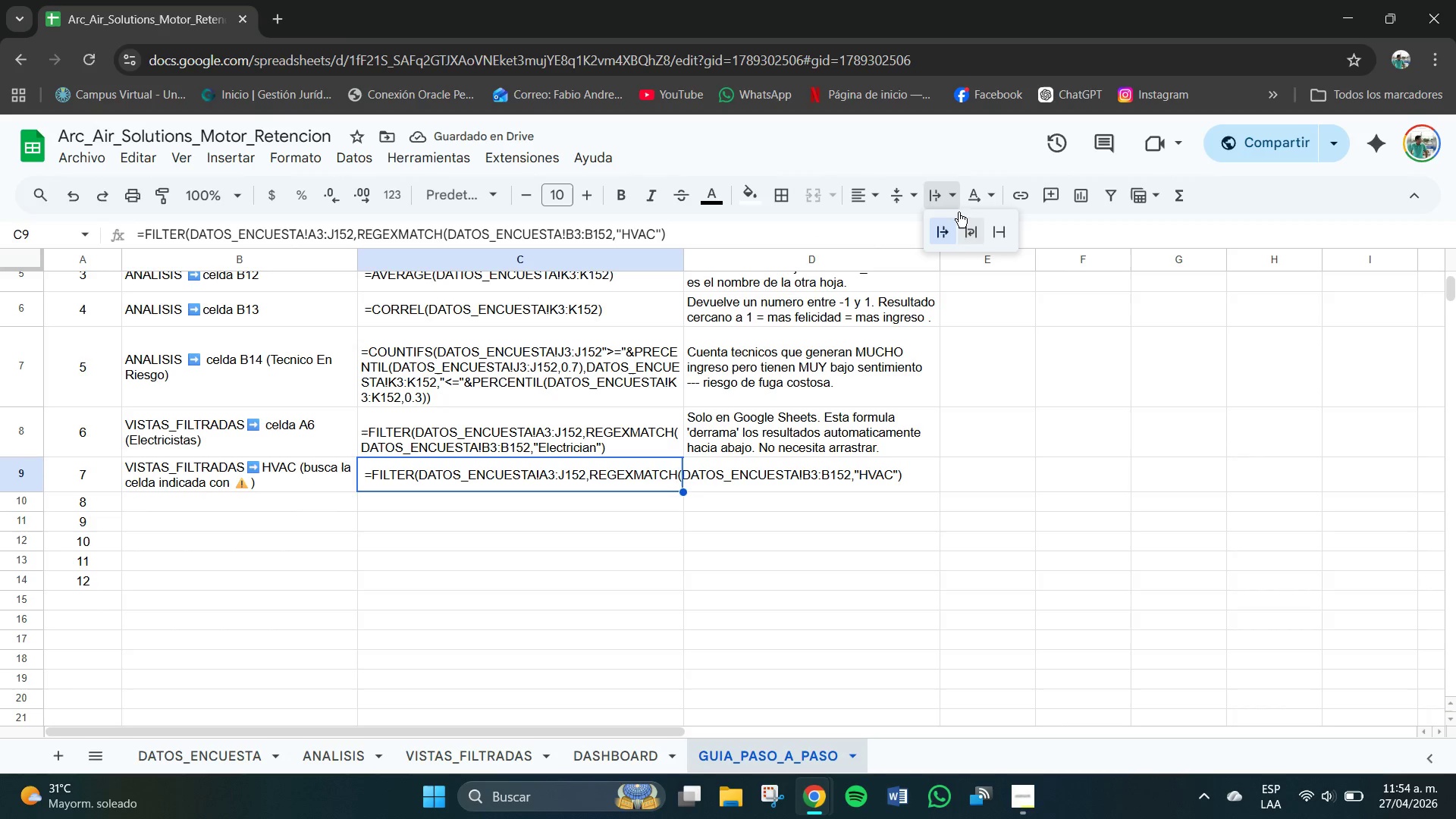 
double_click([974, 236])
 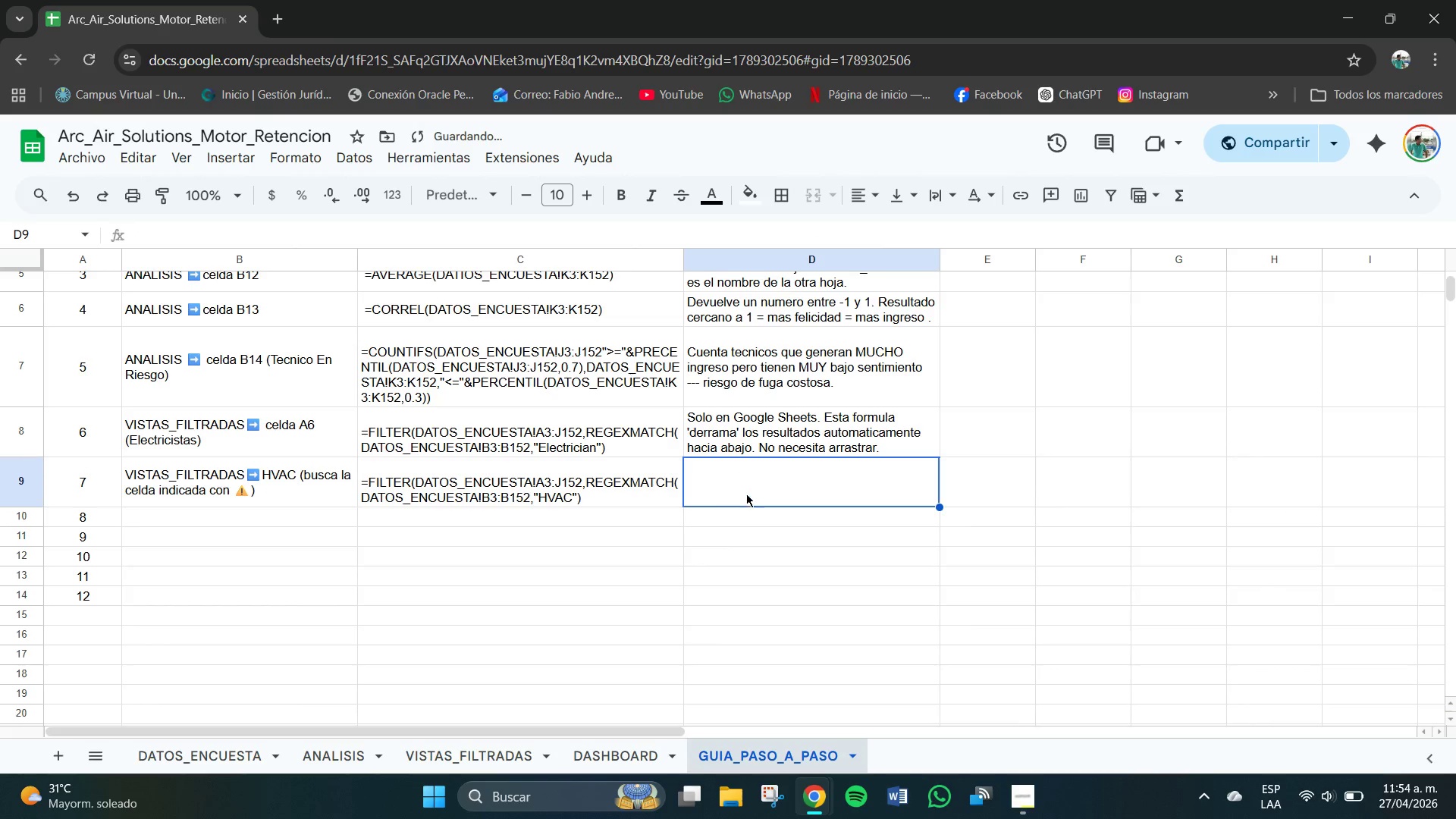 
triple_click([739, 486])
 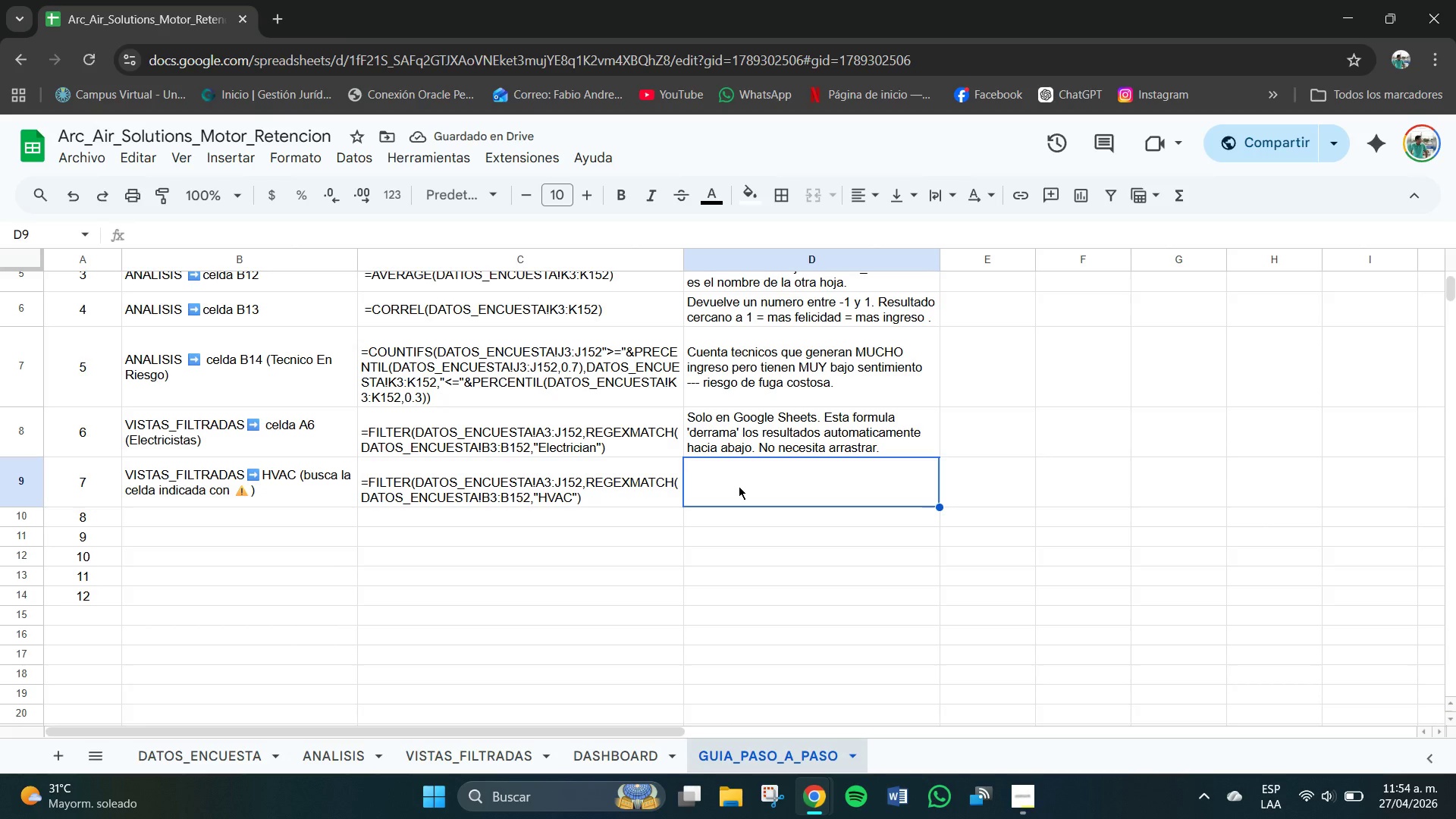 
left_click([742, 480])
 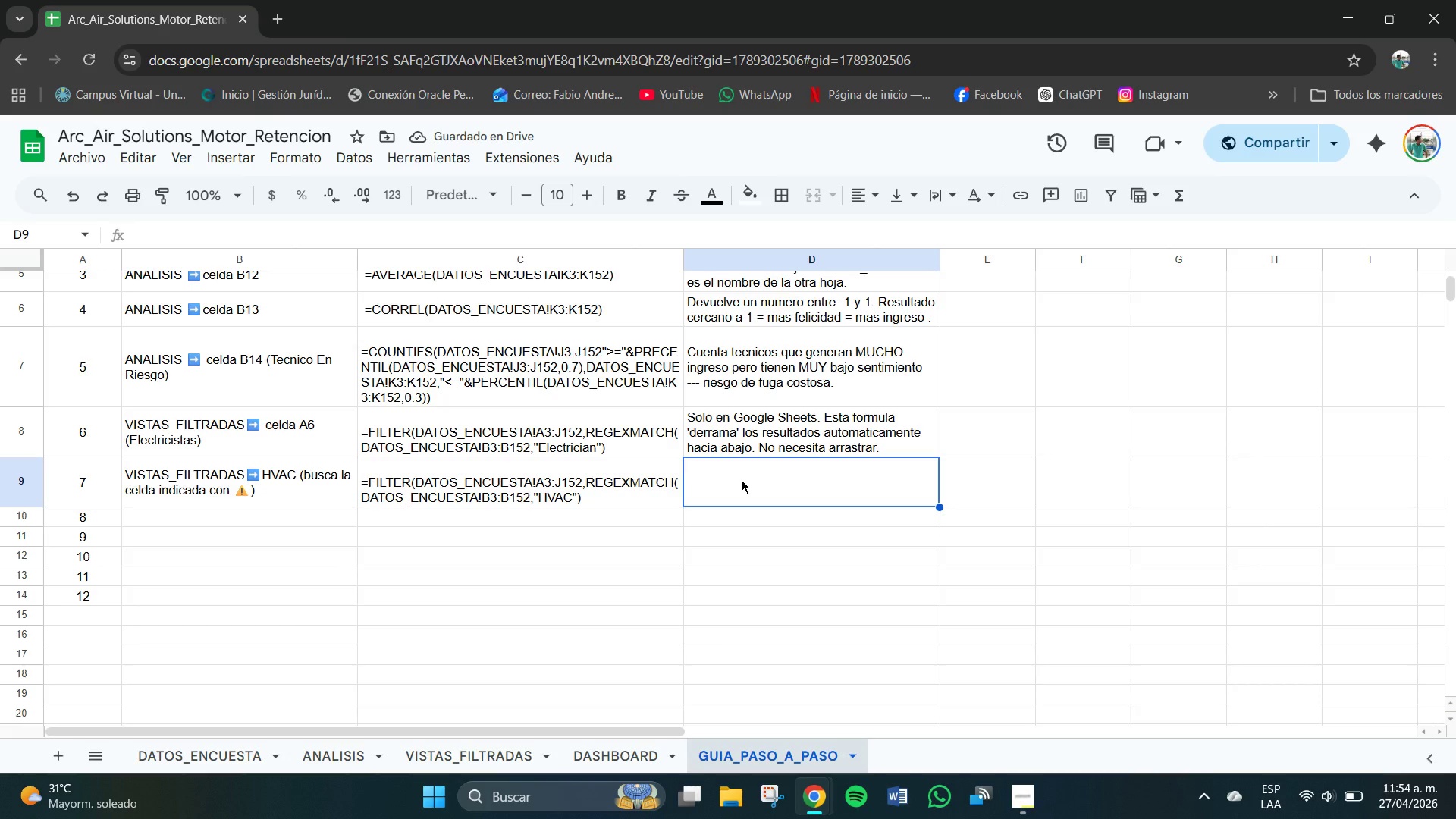 
type(Igual que el paso 5)
key(Backspace)
type(6 pero para los tenci)
key(Backspace)
key(Backspace)
key(Backspace)
type(nc)
key(Backspace)
key(Backspace)
type(cnicos HVAC)
 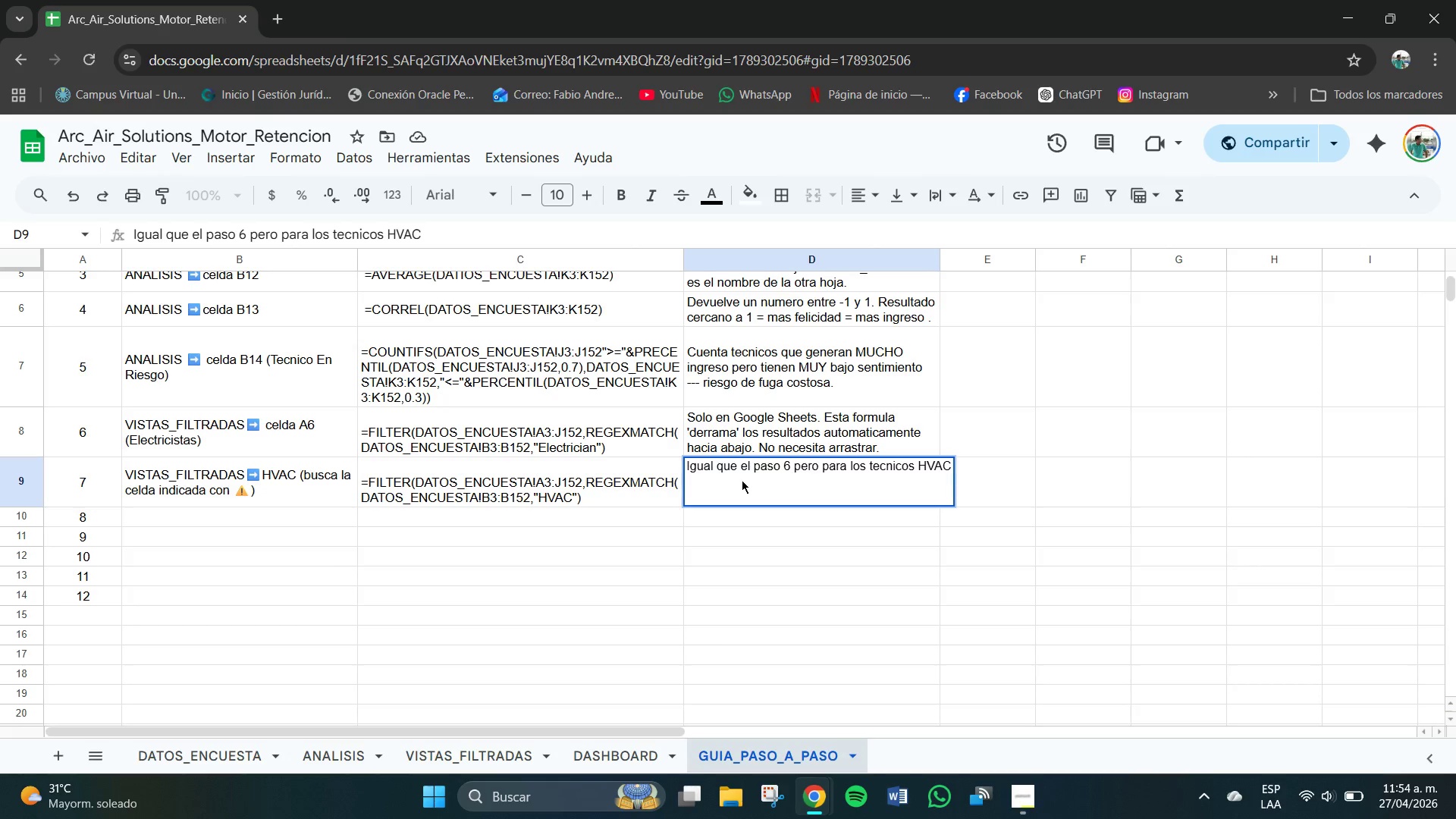 
key(Enter)
 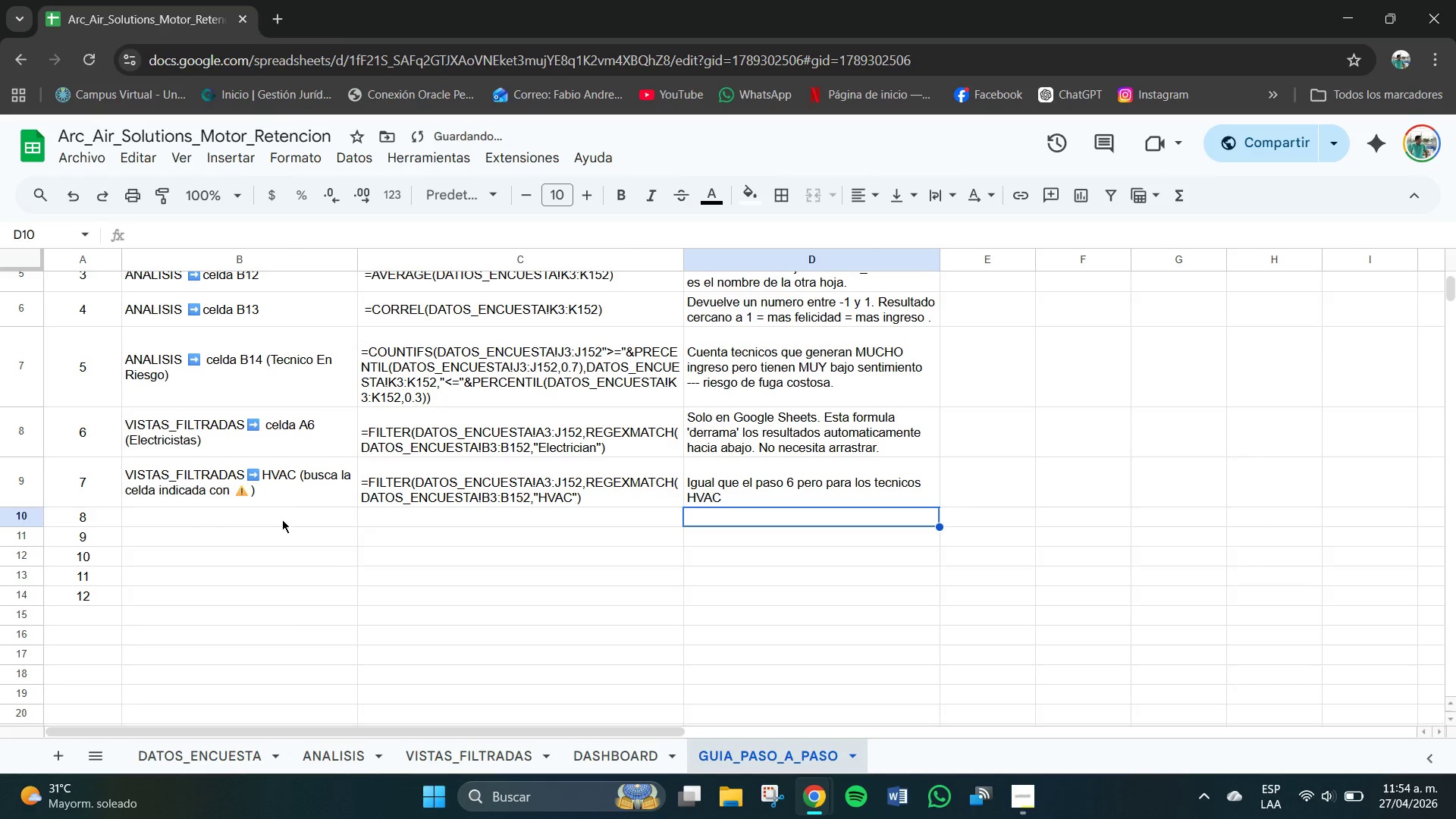 
double_click([220, 515])
 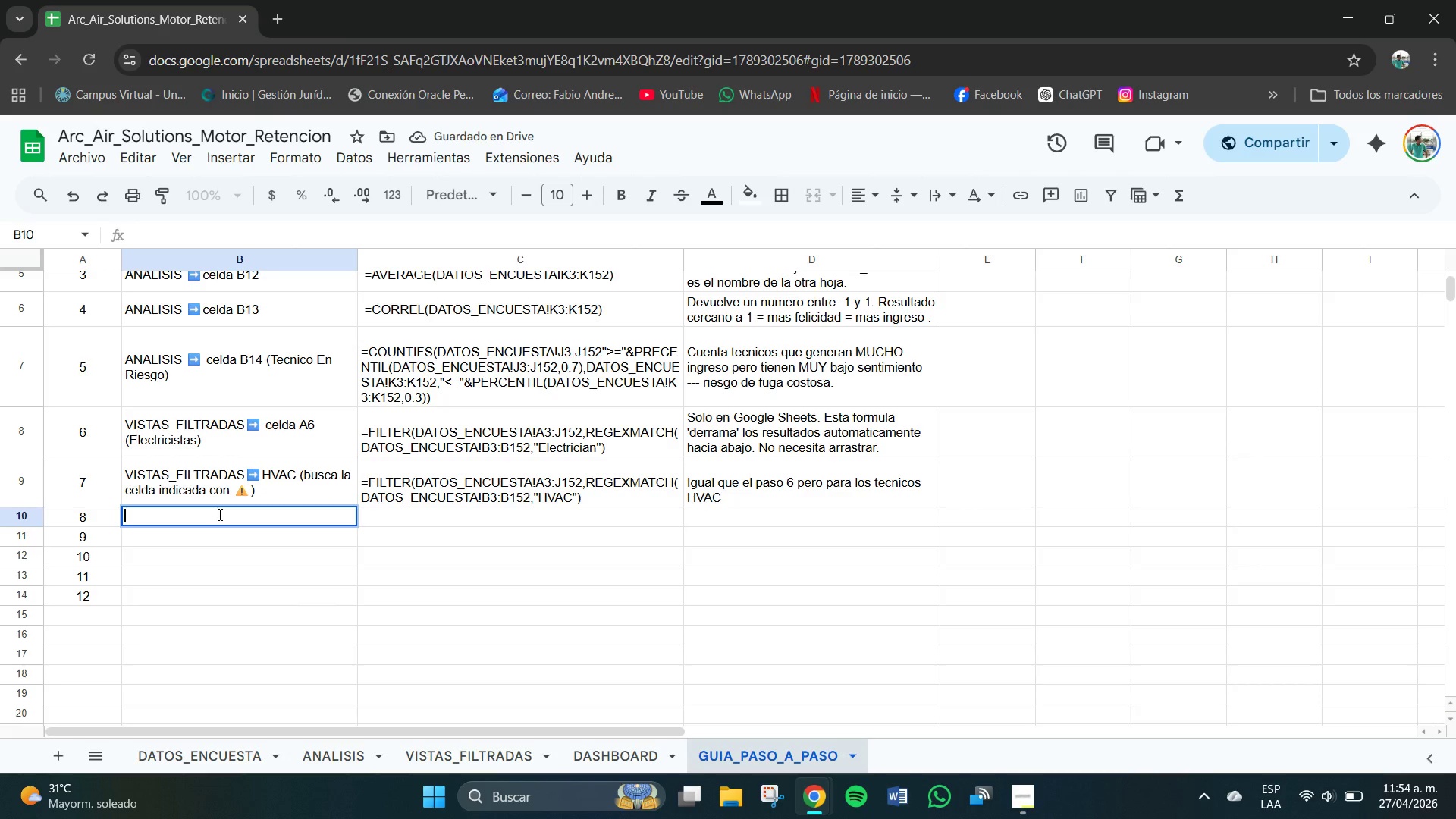 
type(DASHBOARD )
 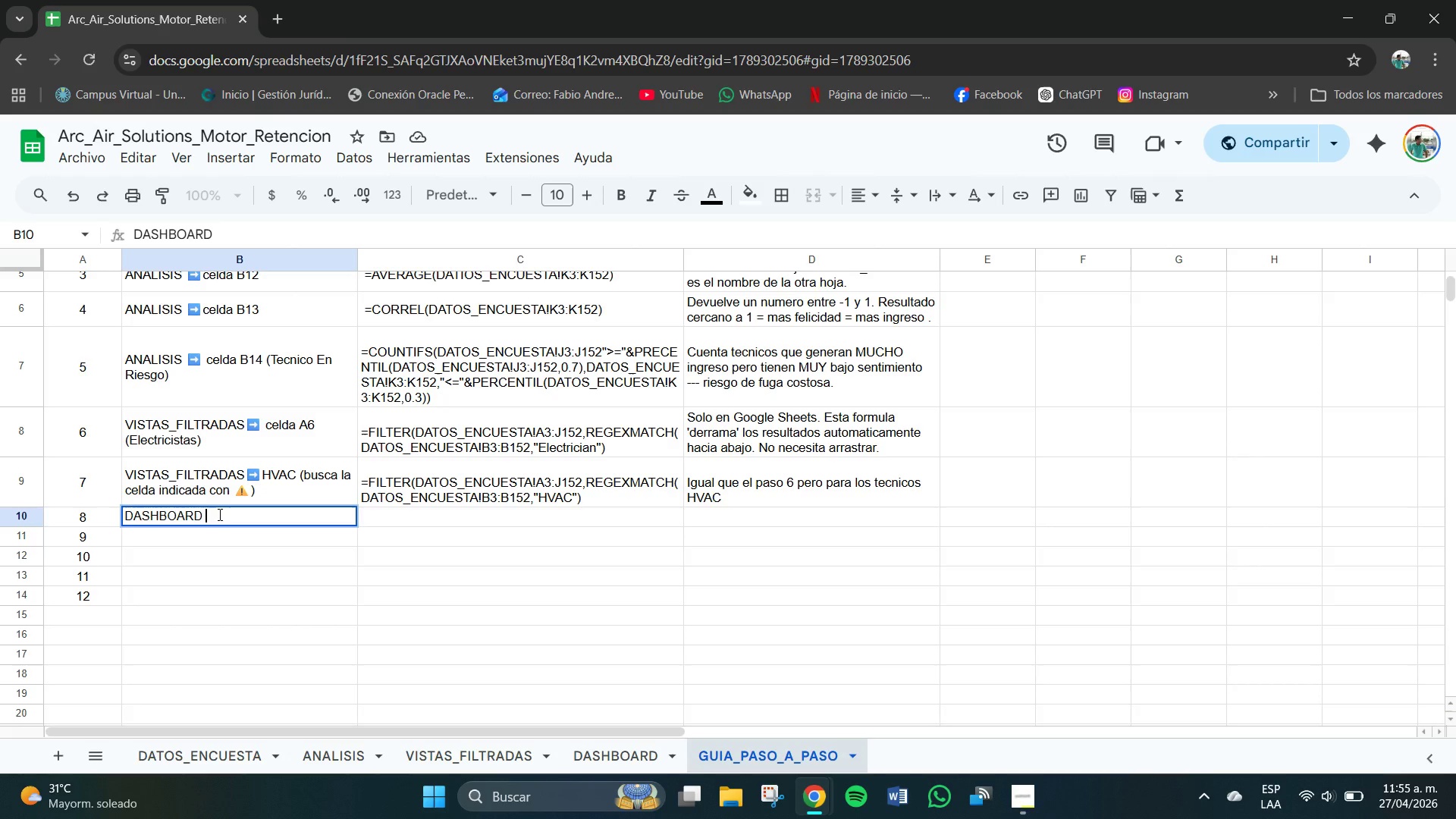 
key(Meta+V)
 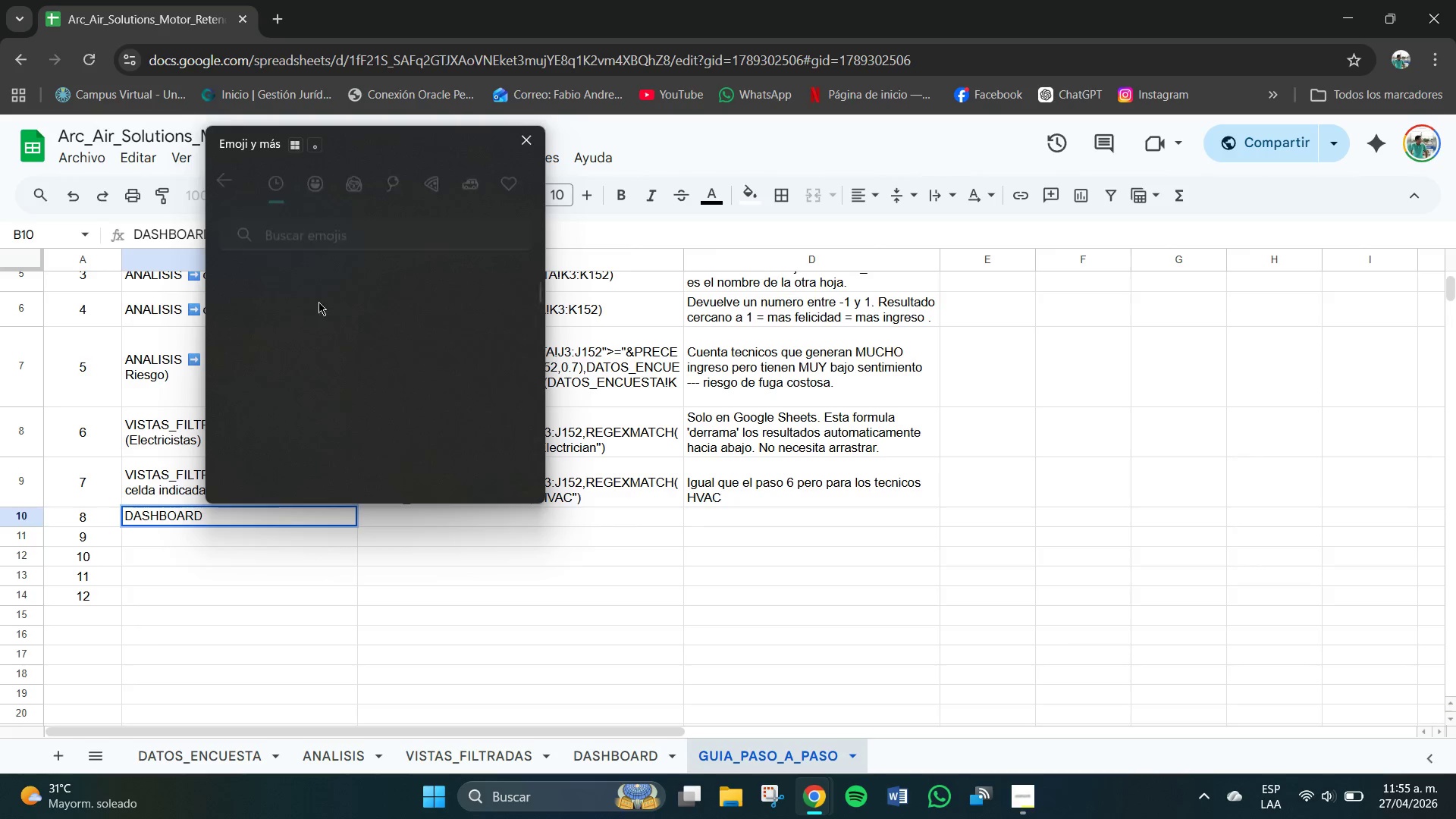 
left_click([290, 316])
 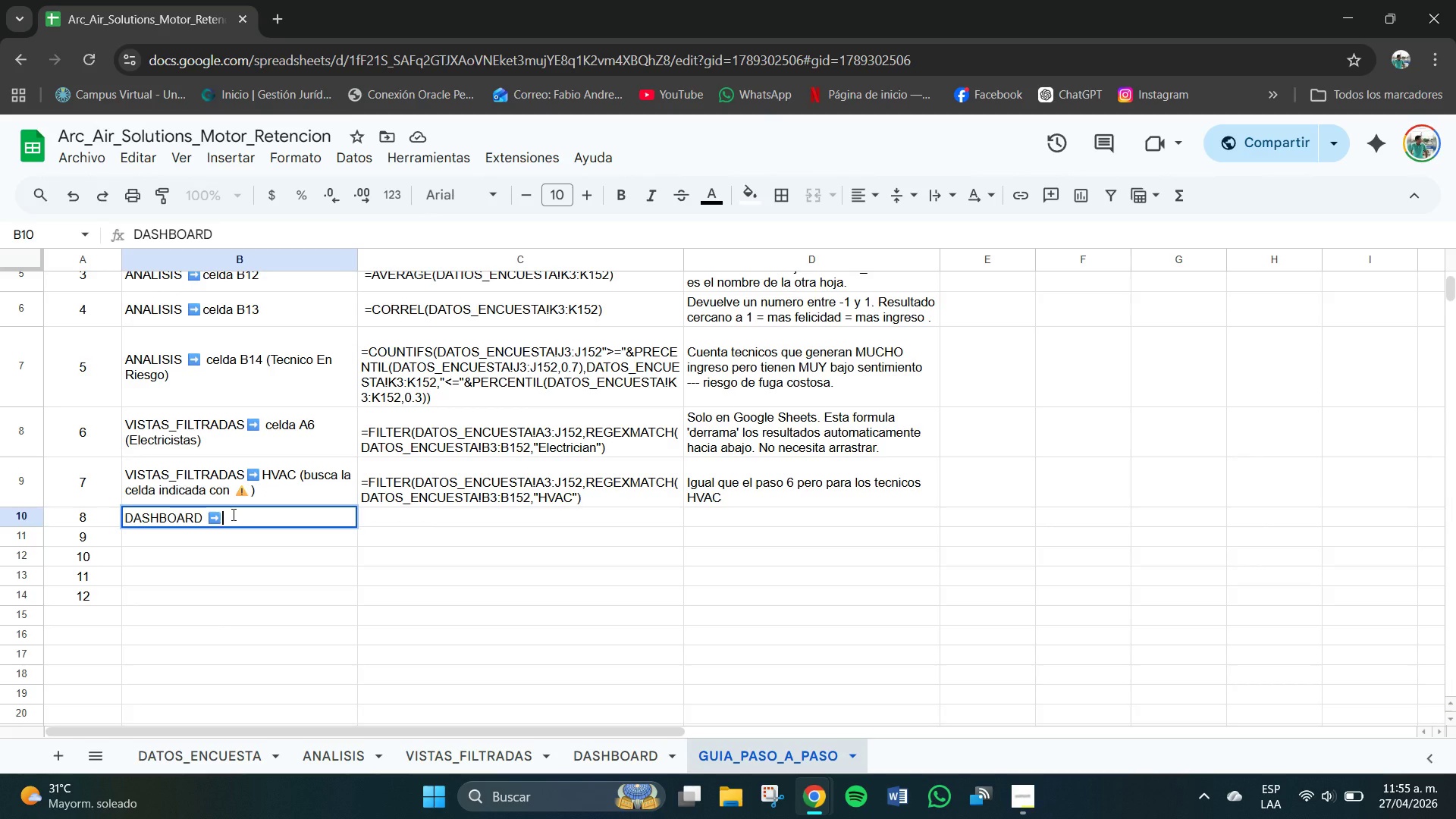 
type( celda B4 *meno)
key(Backspace)
type(u()
key(Backspace)
type( desplegable()
 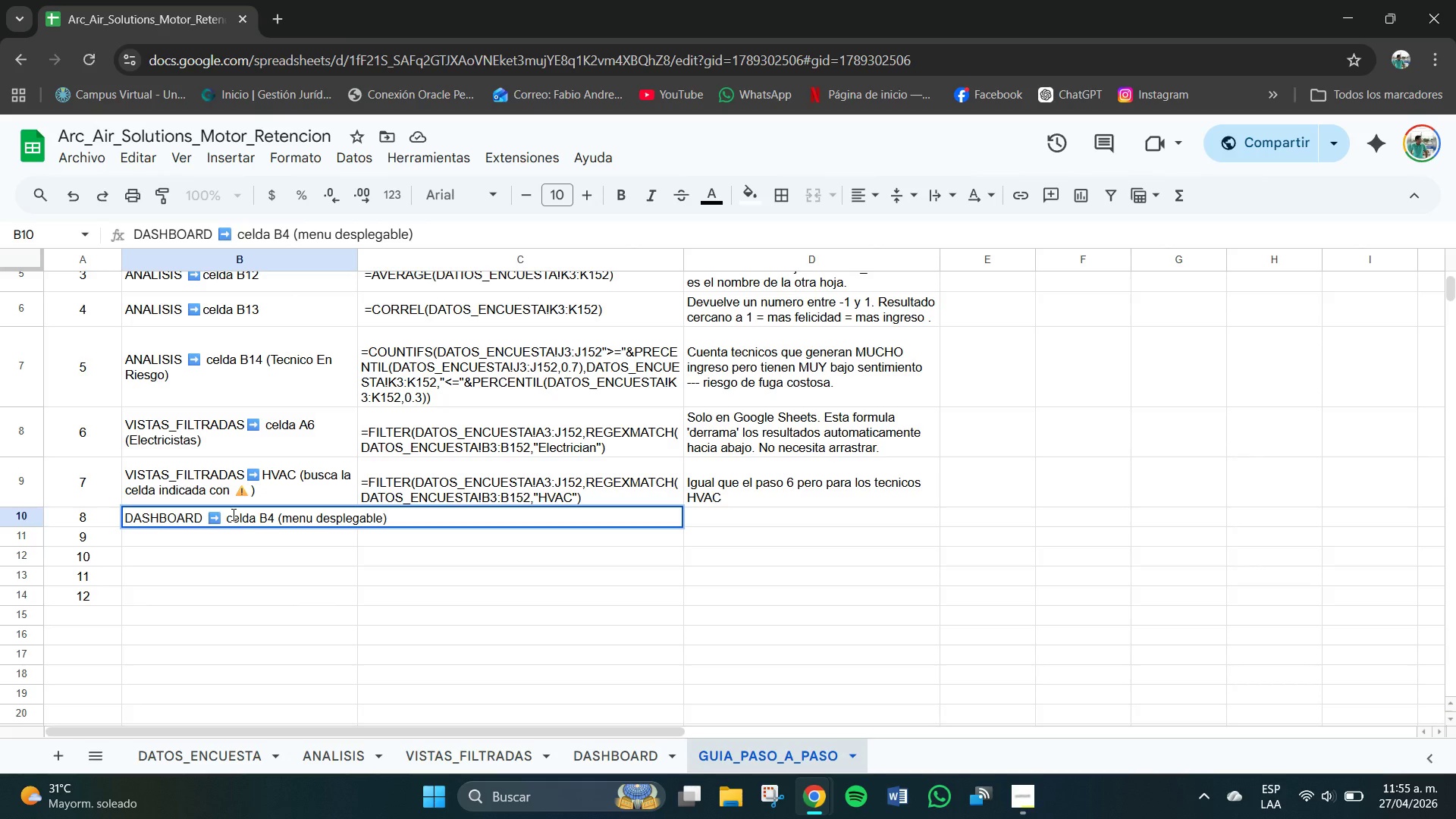 
wait(23.27)
 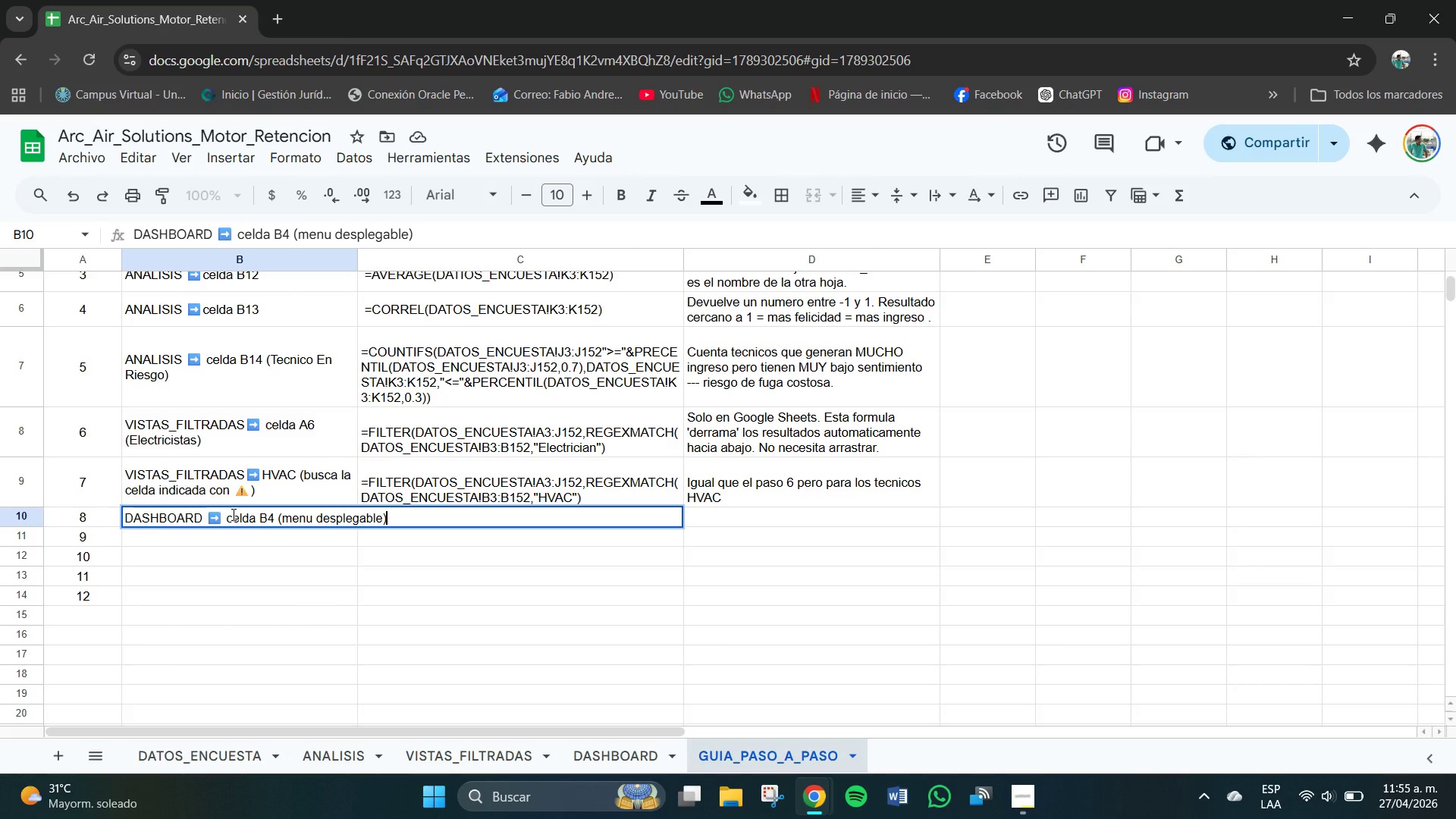 
left_click([381, 573])
 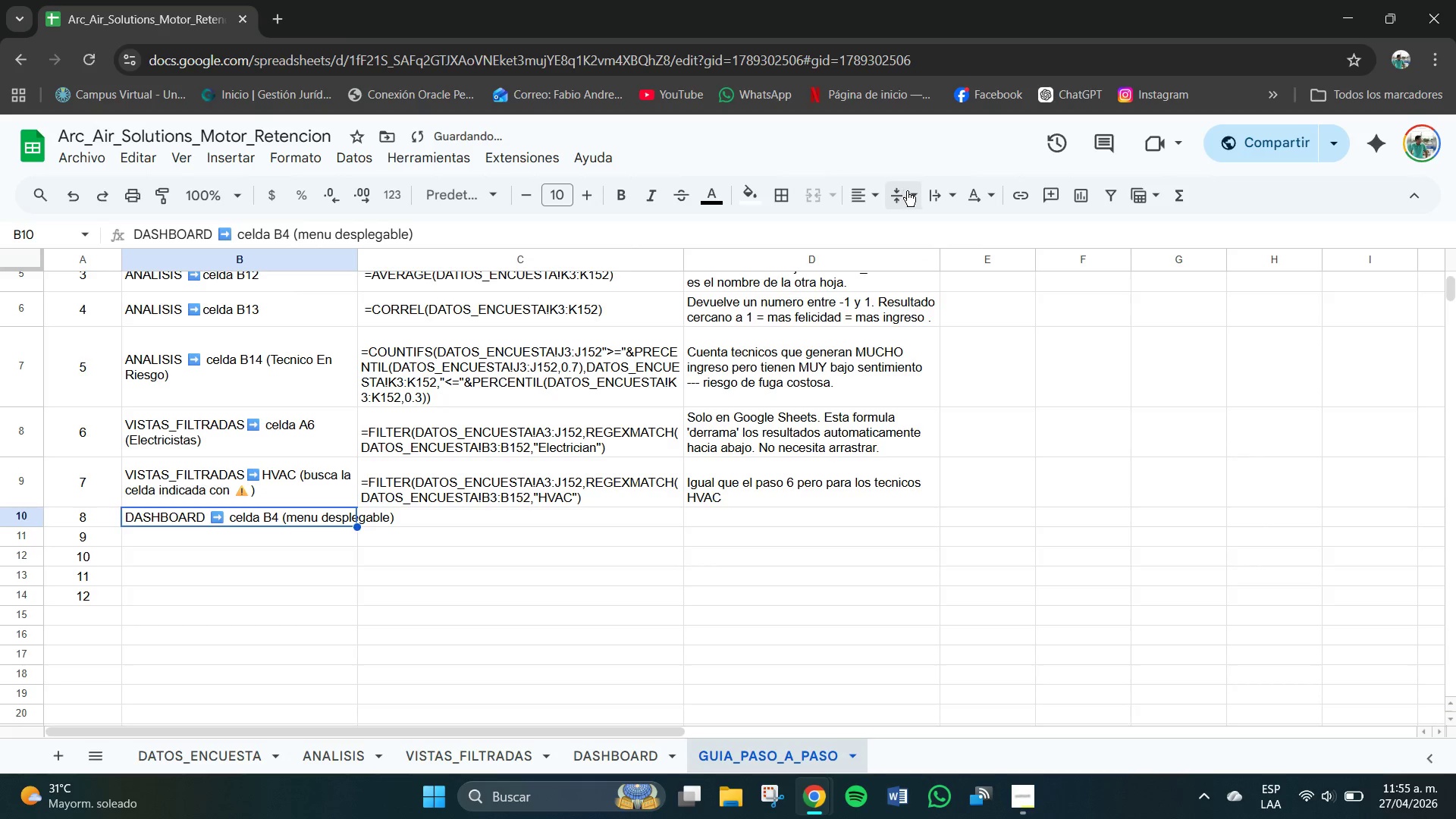 
left_click([932, 228])
 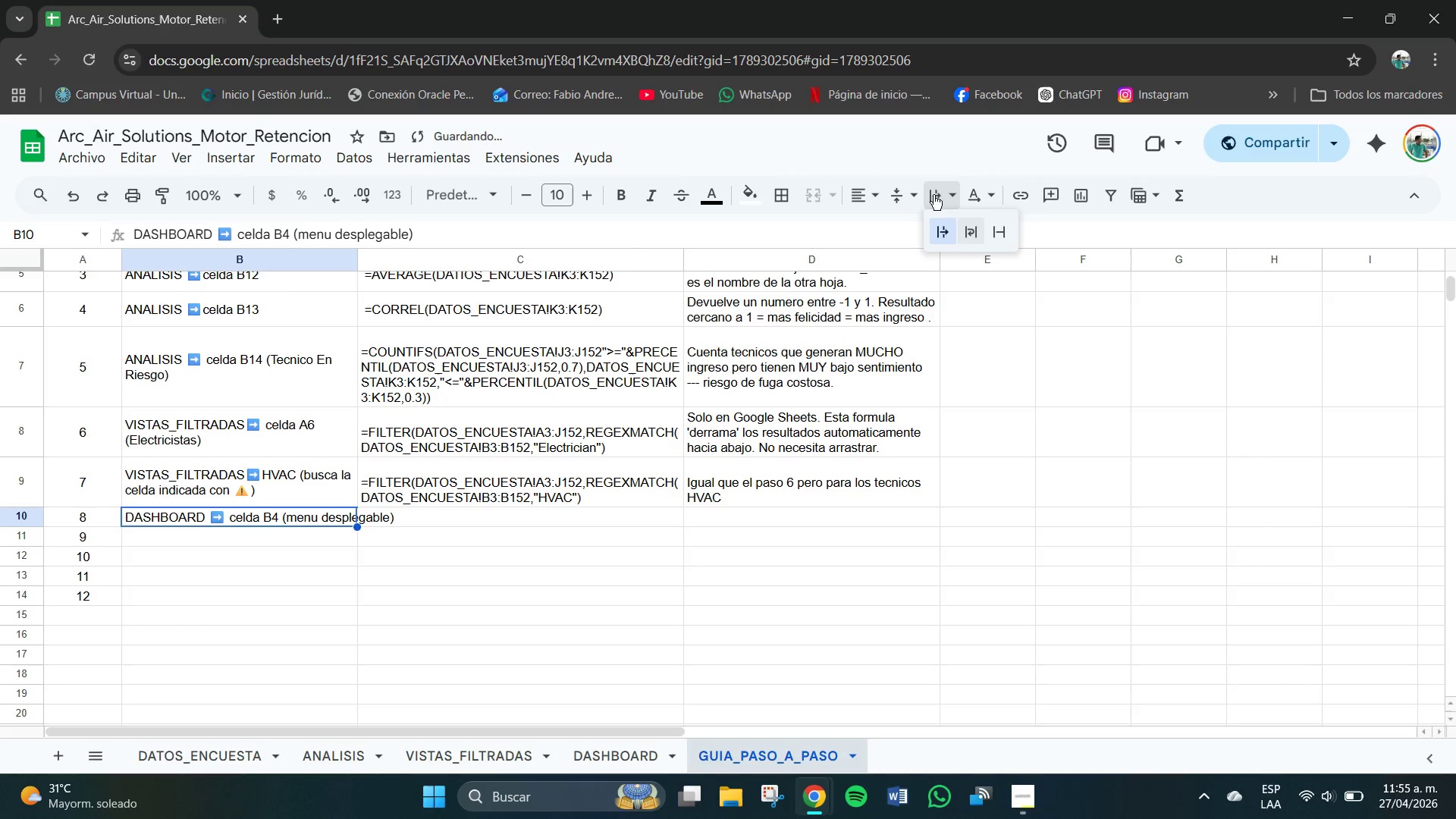 
double_click([969, 234])
 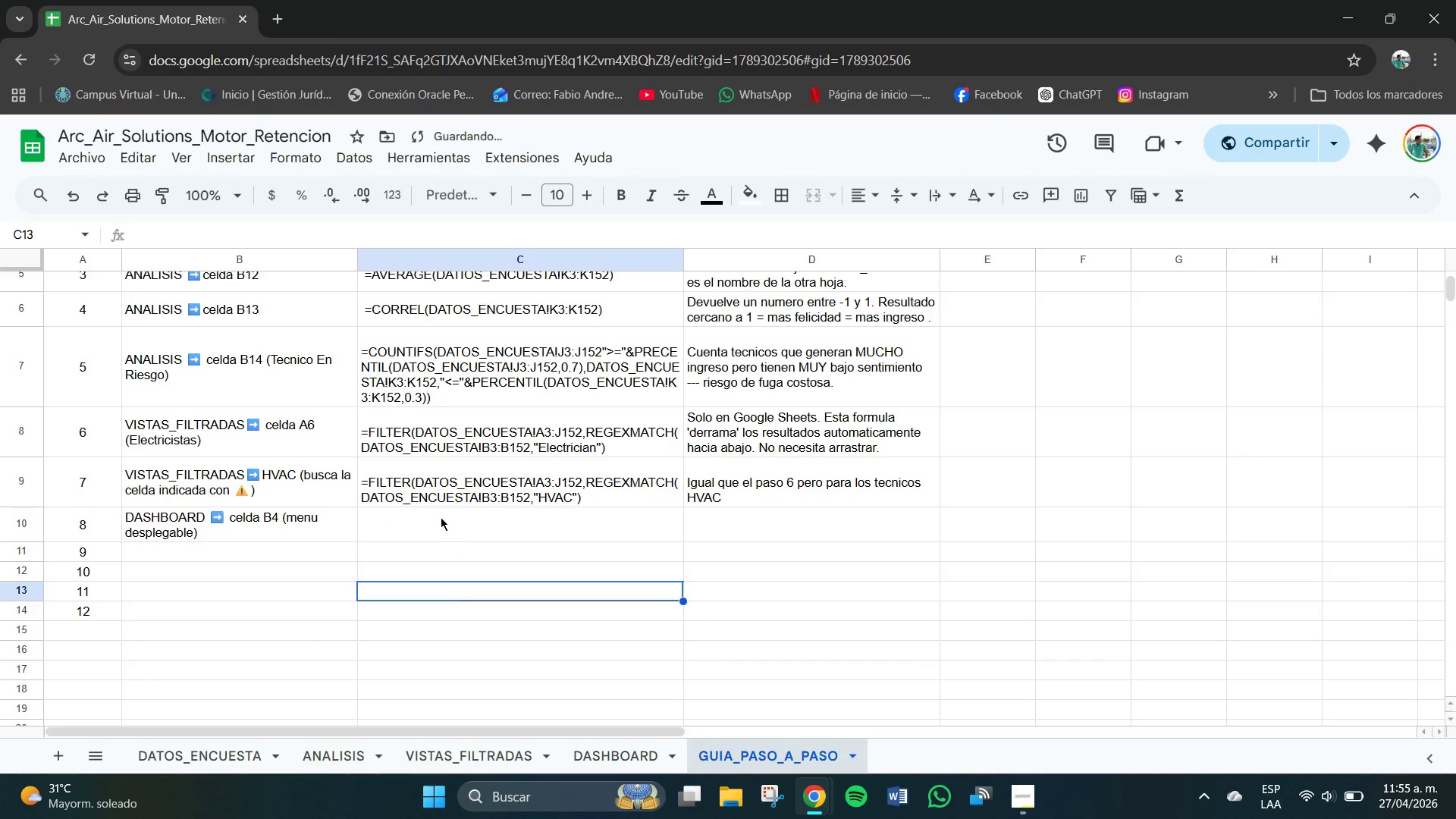 
double_click([437, 514])